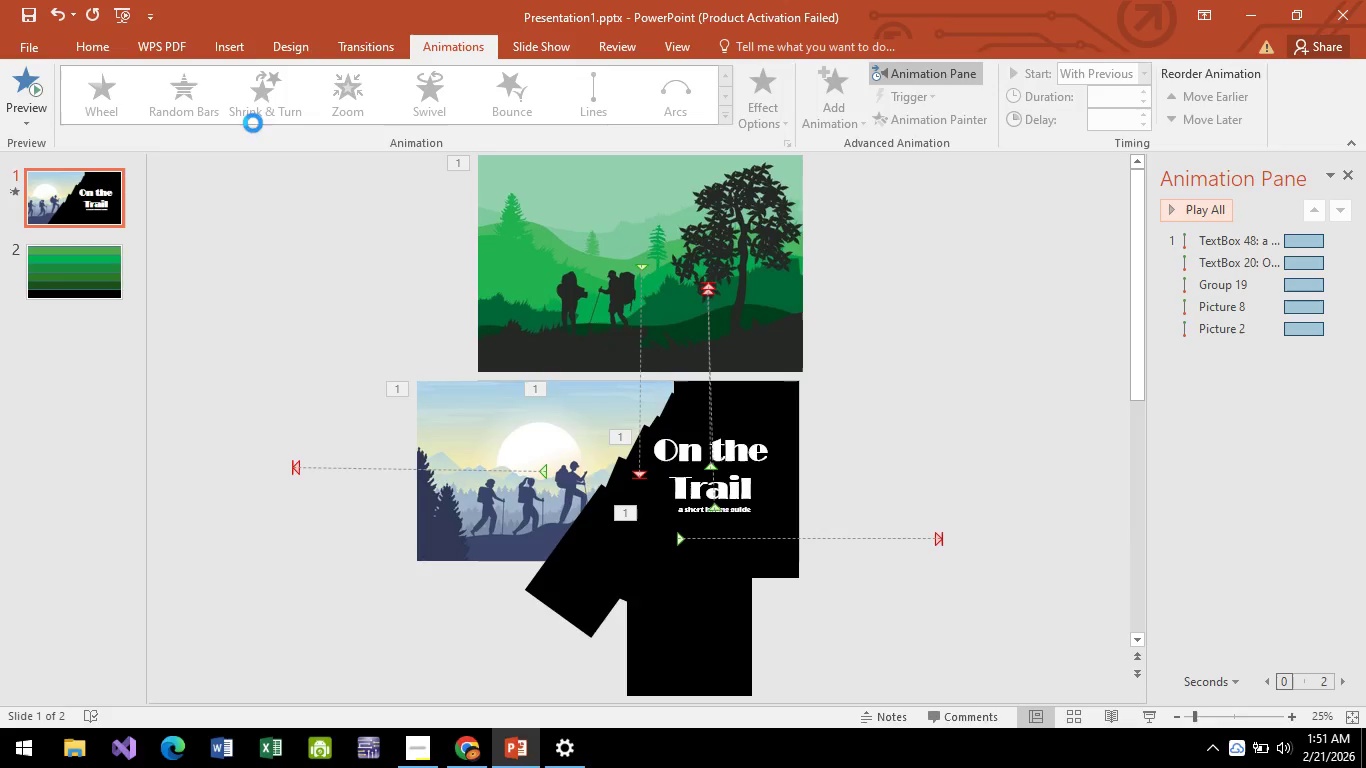 
key(F5)
 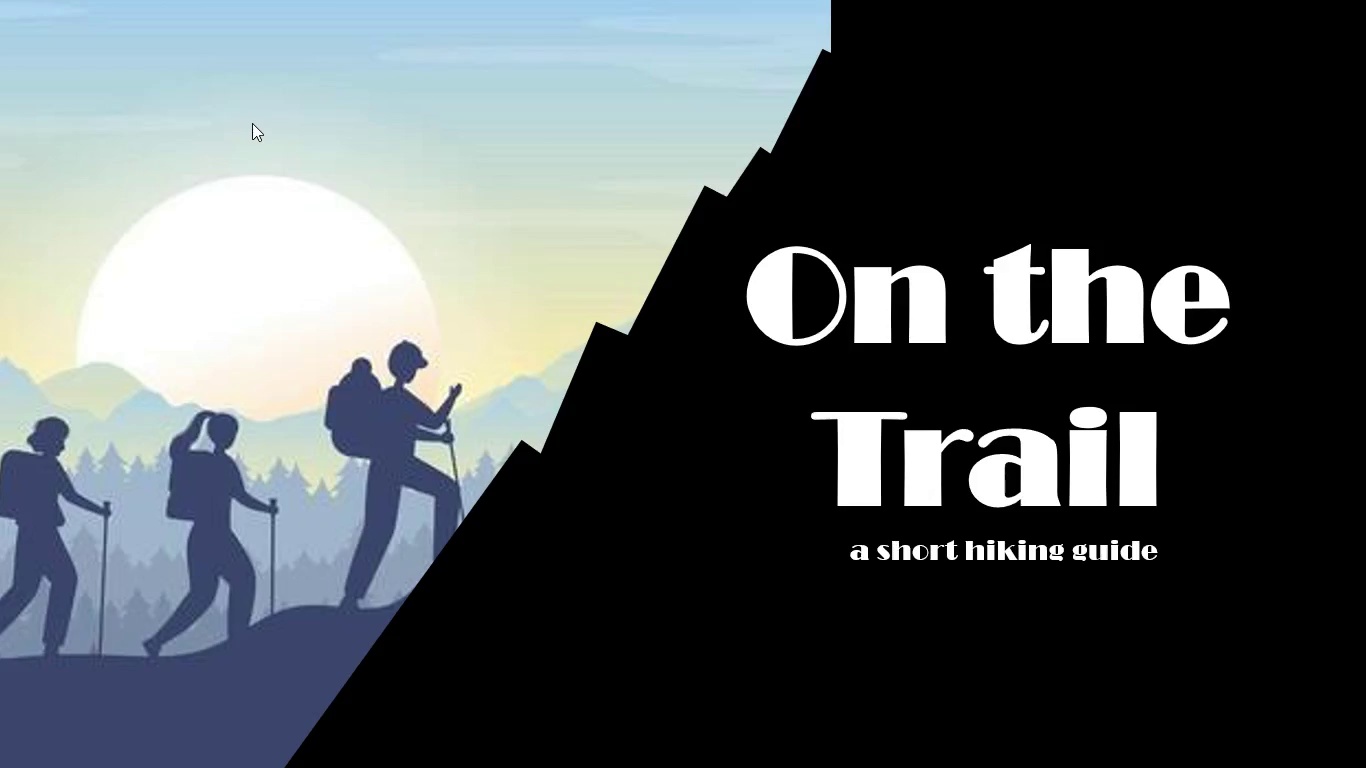 
key(ArrowRight)
 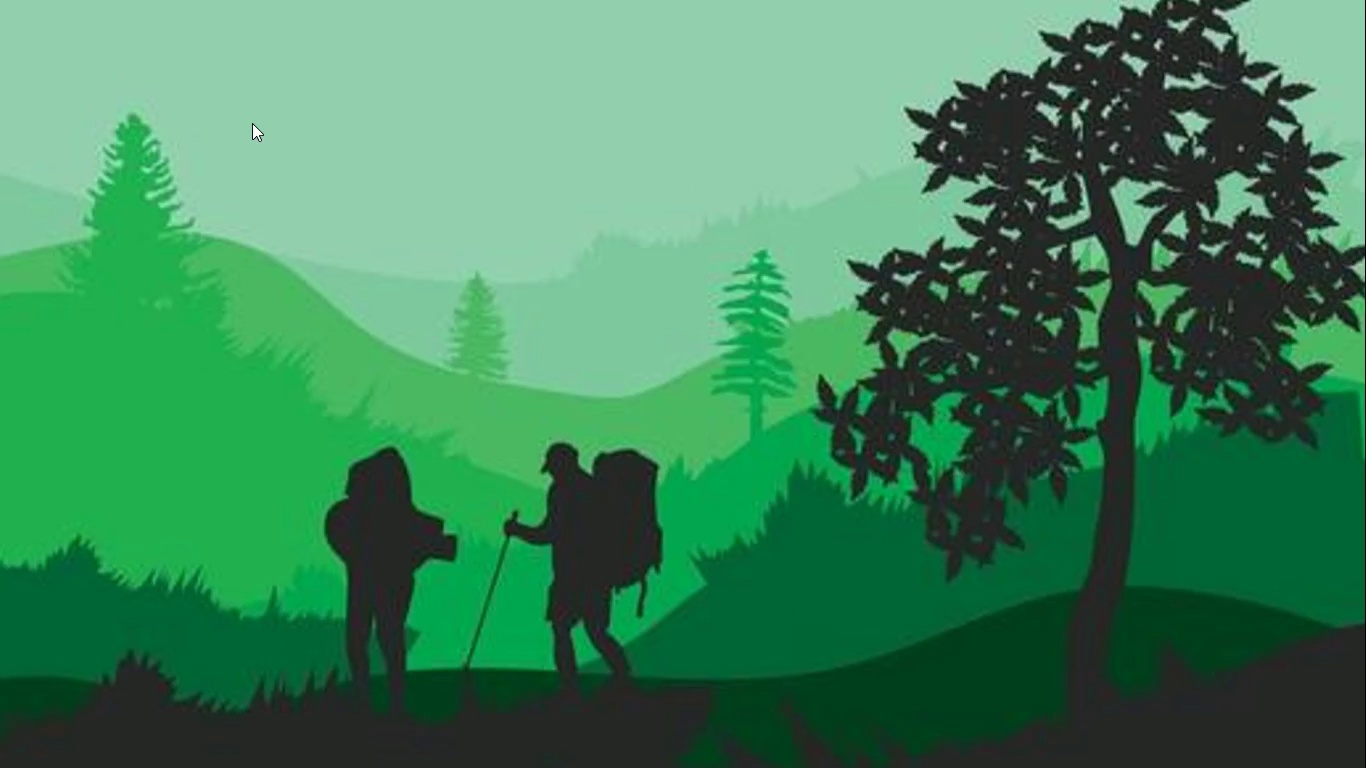 
key(ArrowRight)
 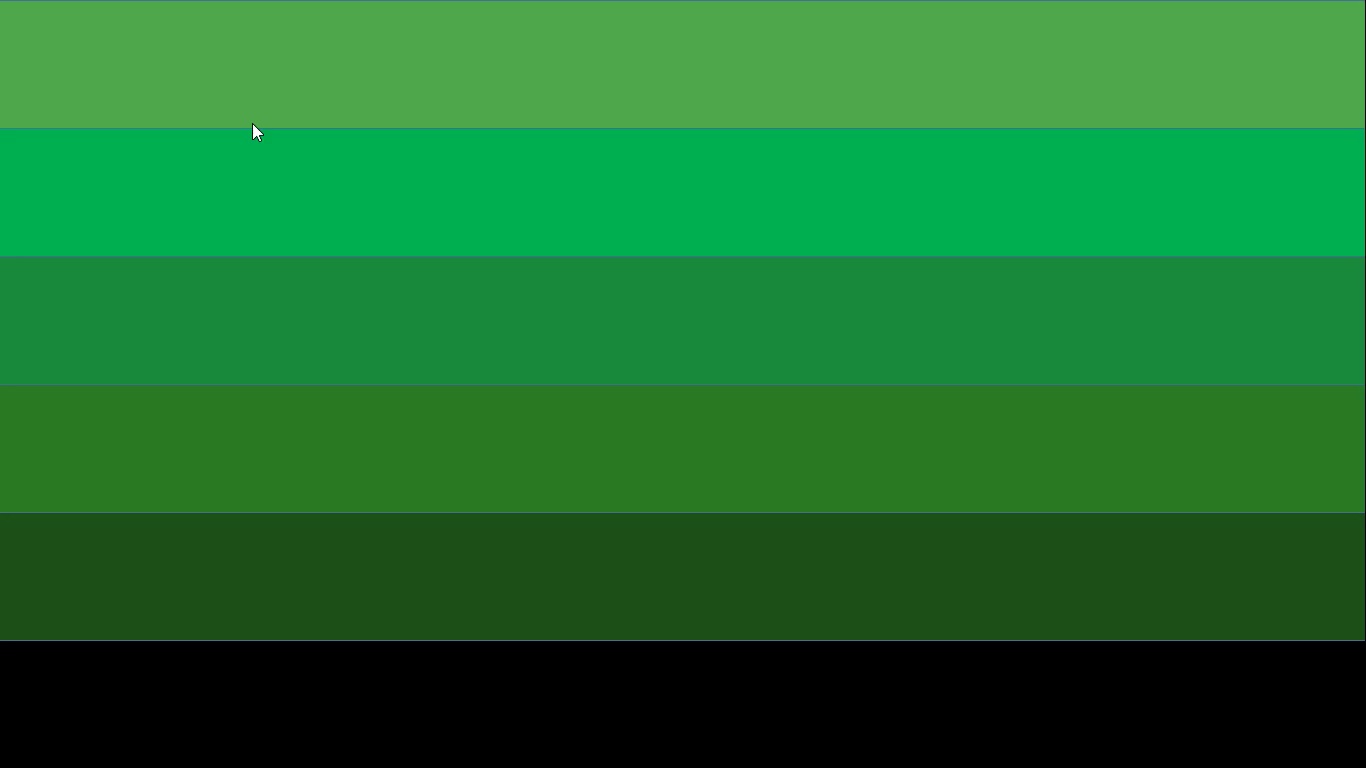 
key(Escape)
 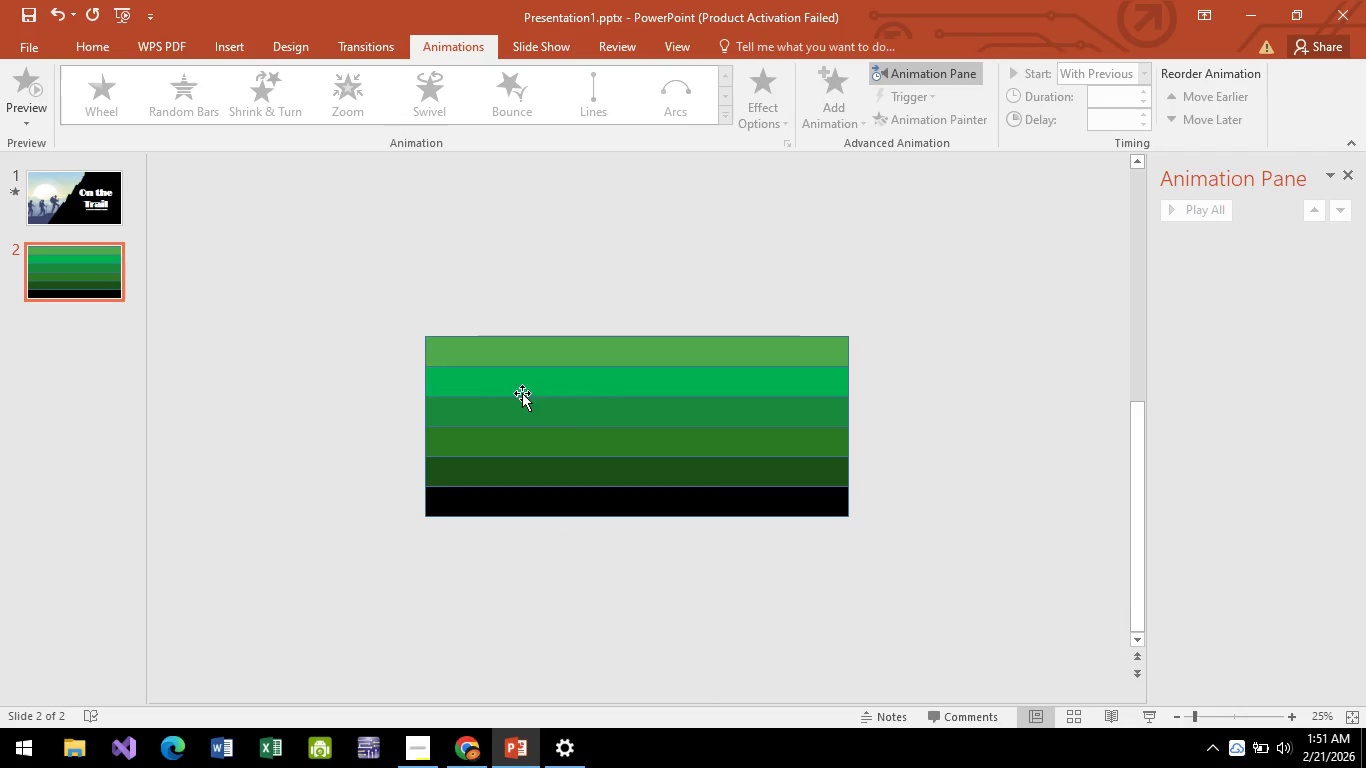 
left_click([573, 412])
 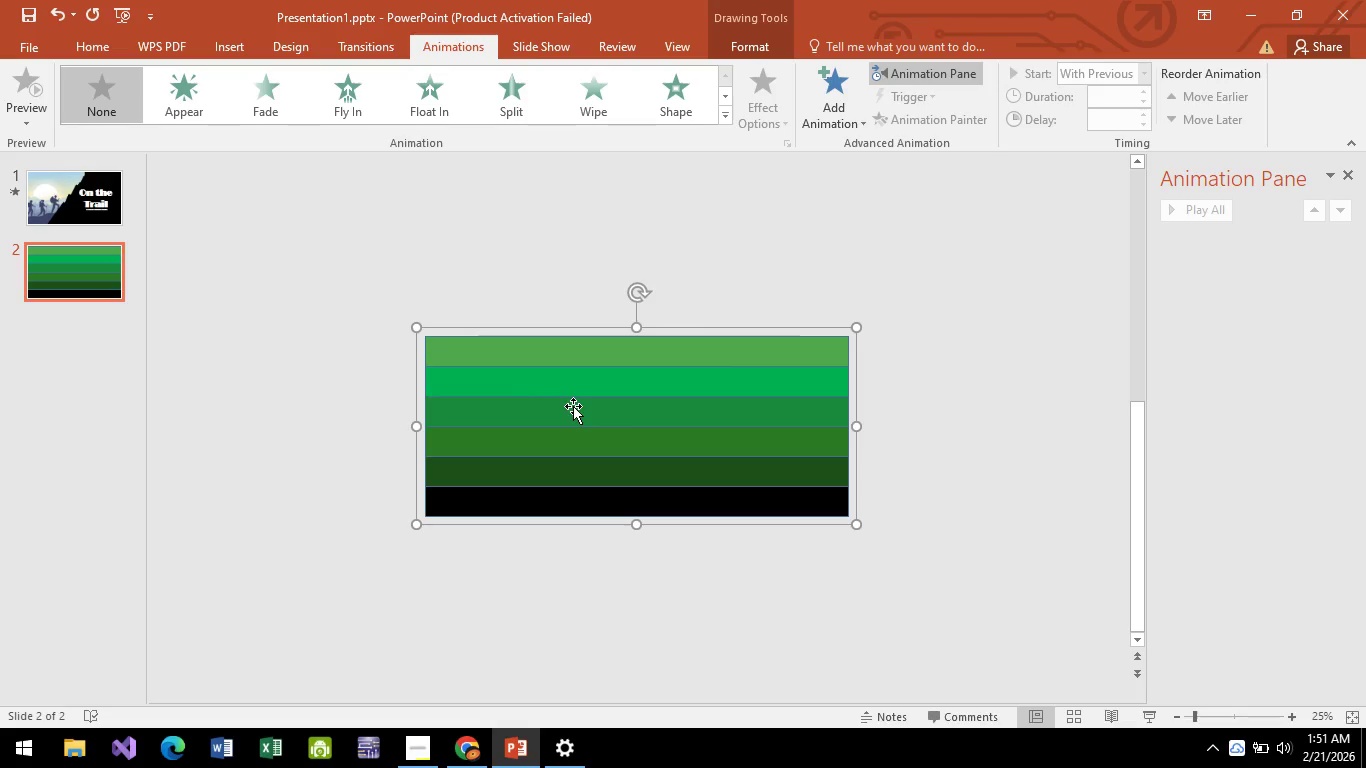 
key(Delete)
 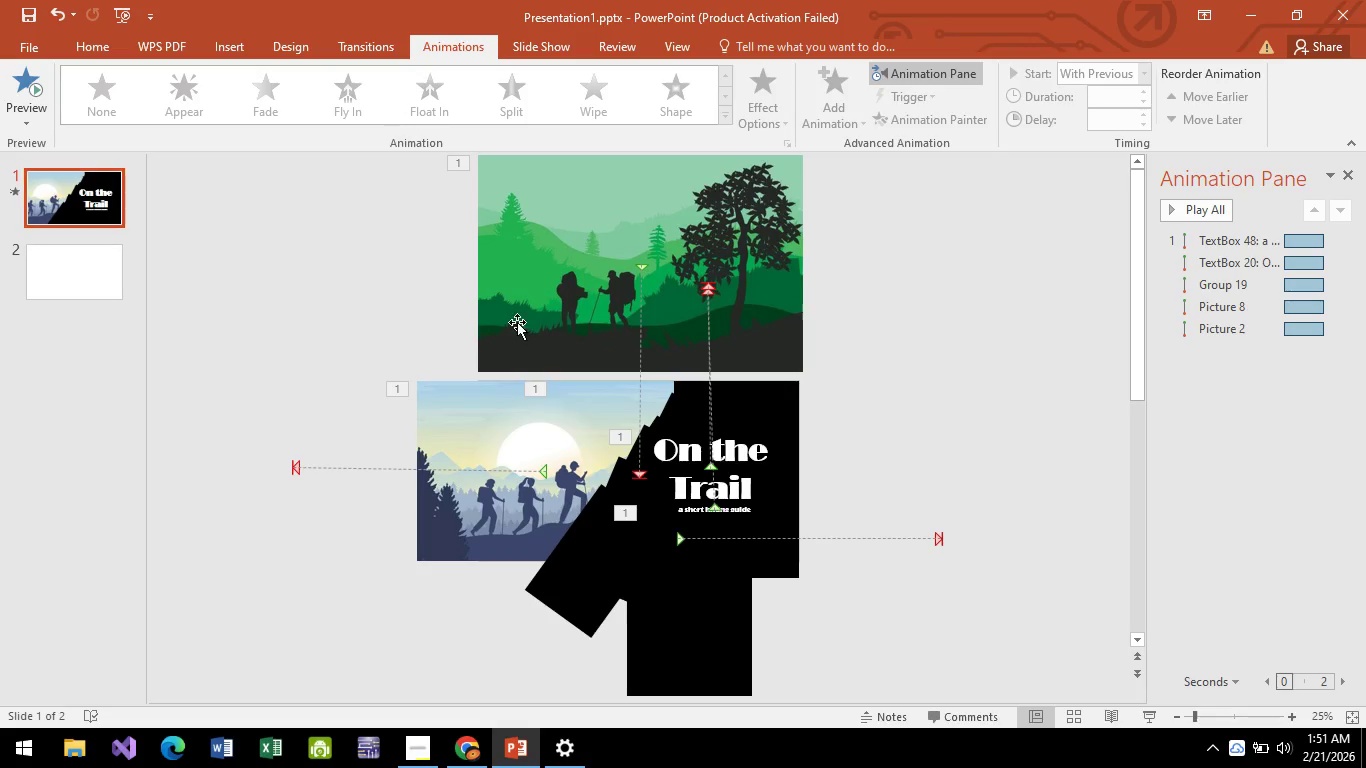 
left_click([600, 260])
 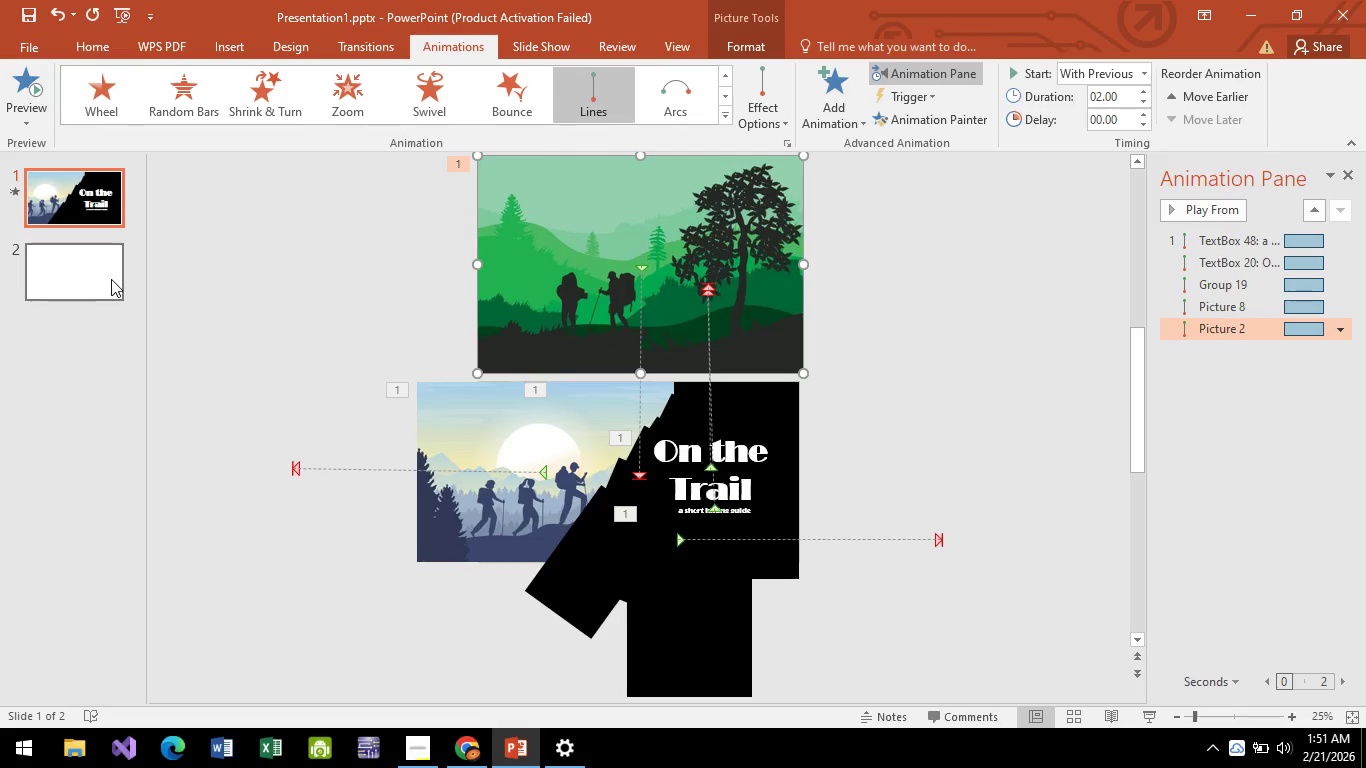 
key(Control+C)
 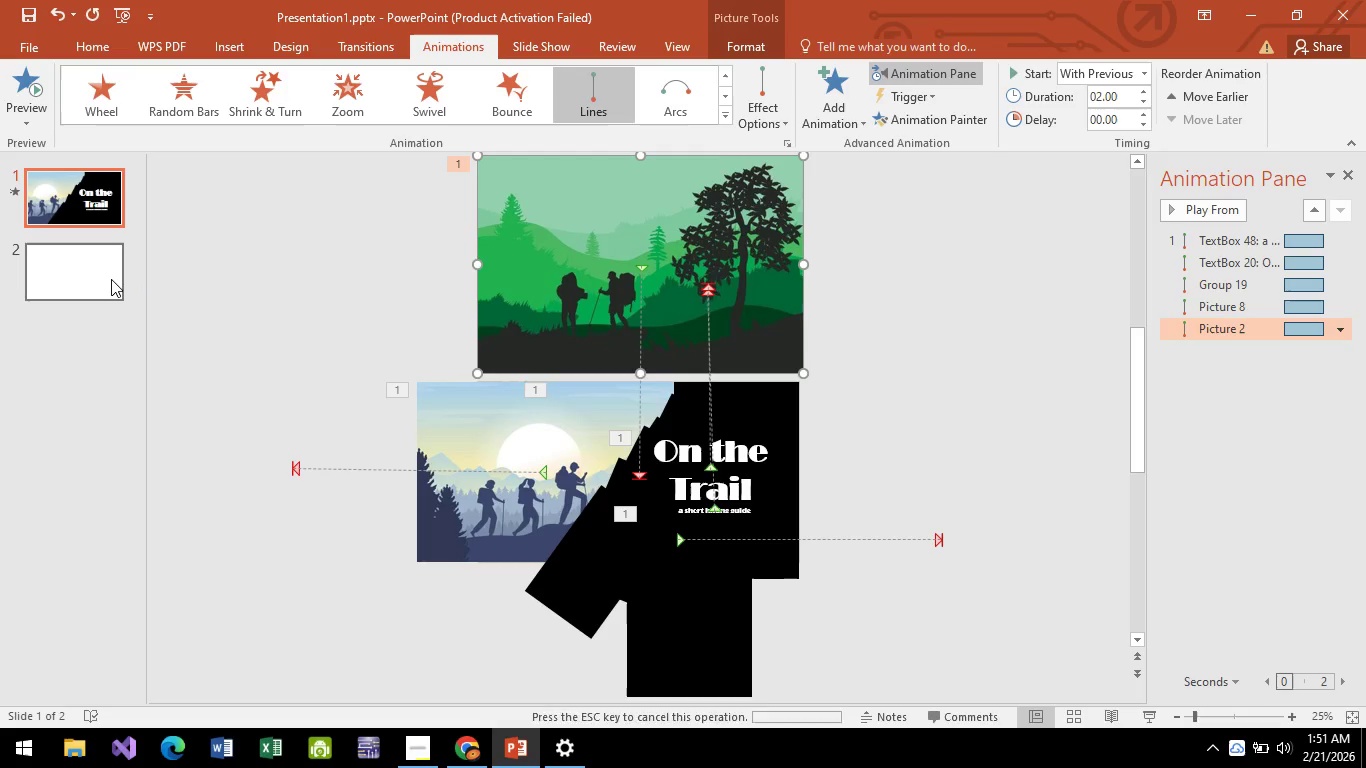 
key(Control+V)
 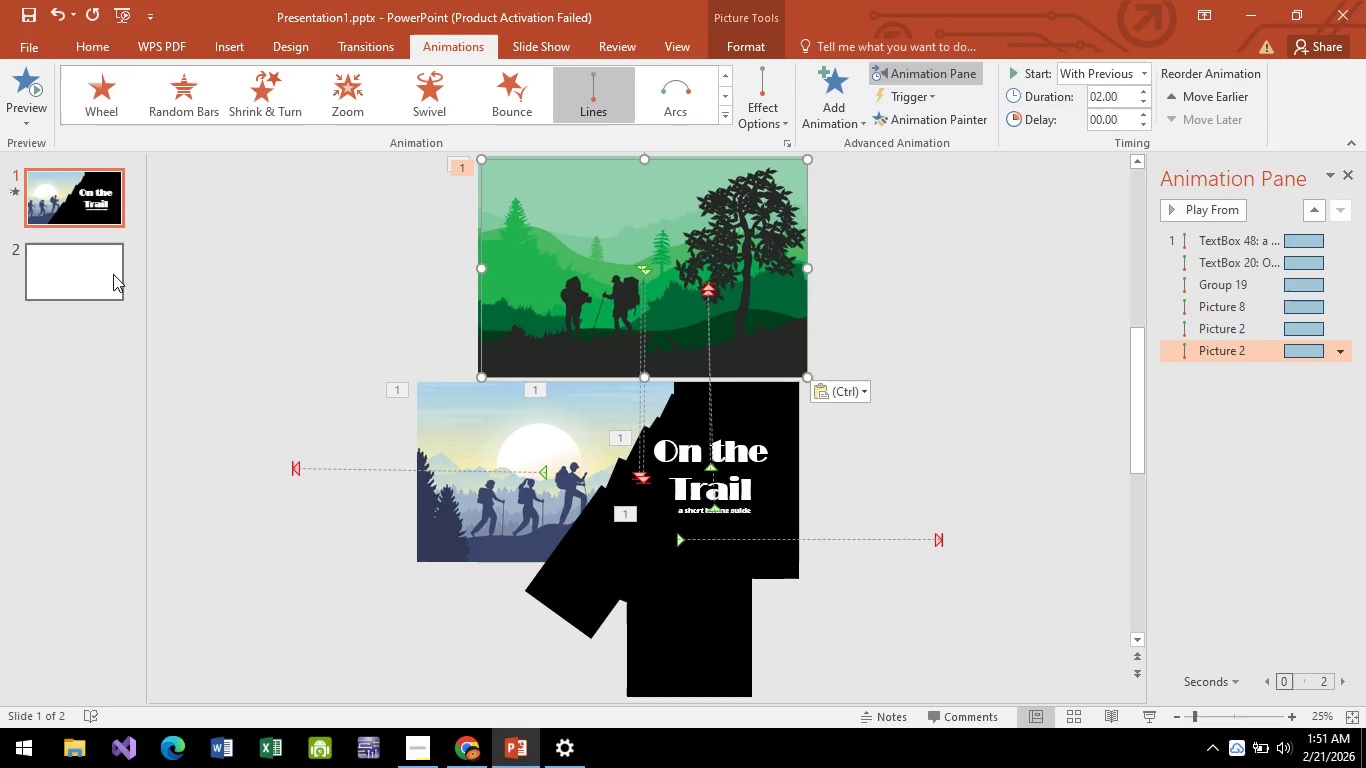 
key(Control+Z)
 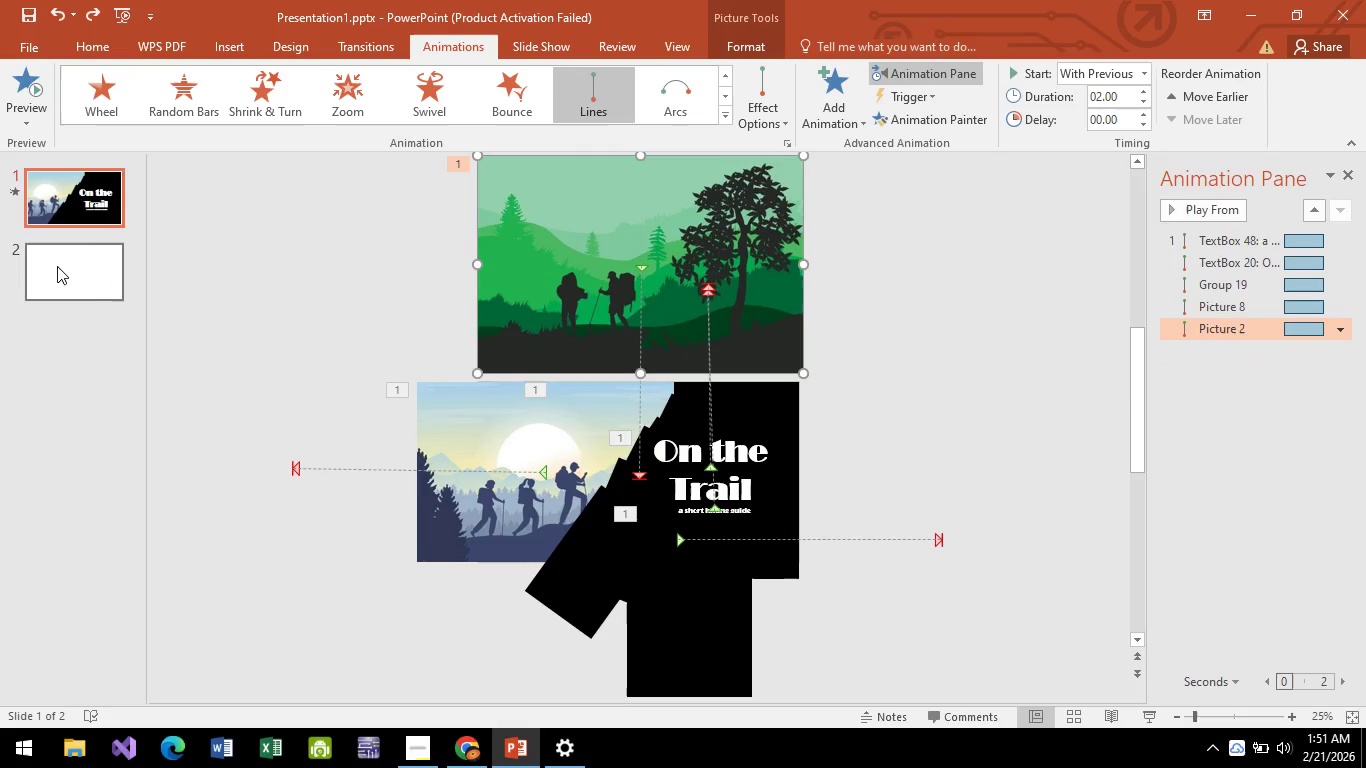 
left_click([57, 266])
 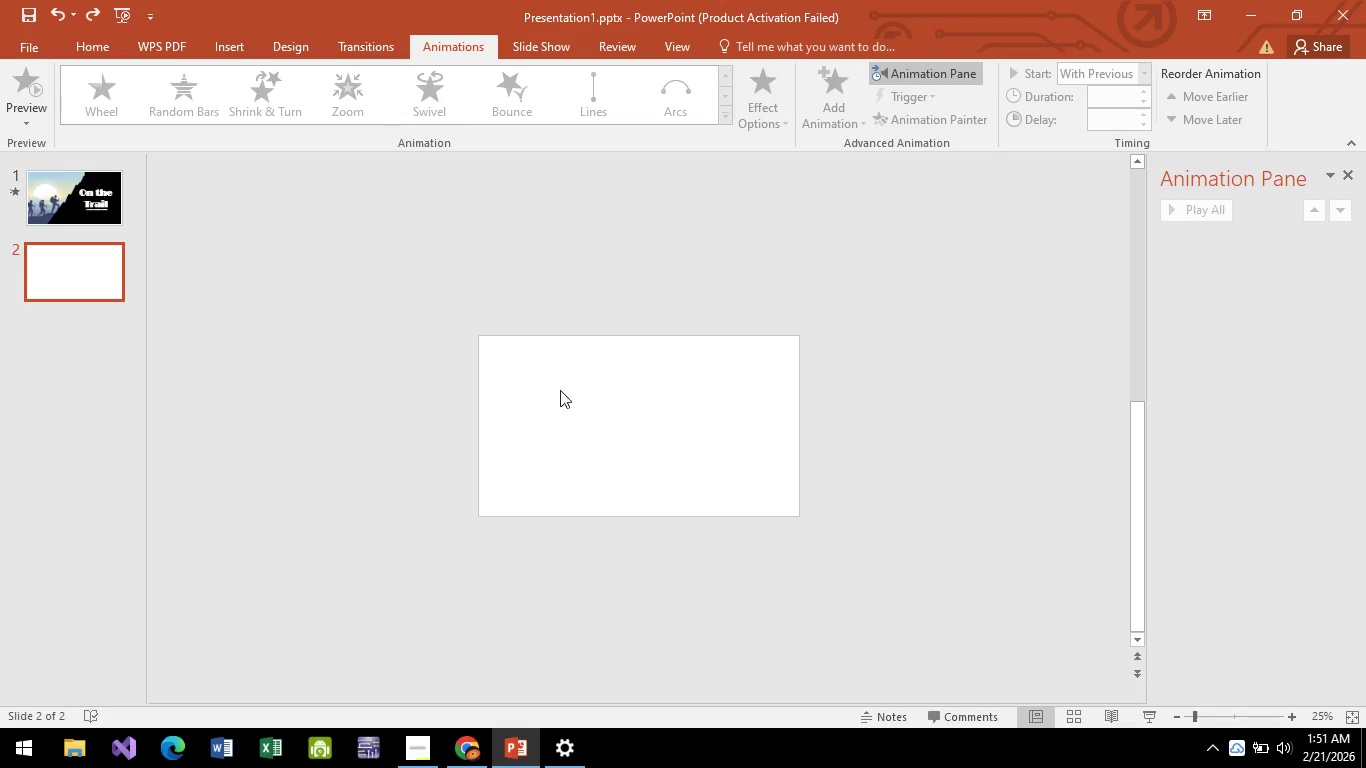 
key(Control+V)
 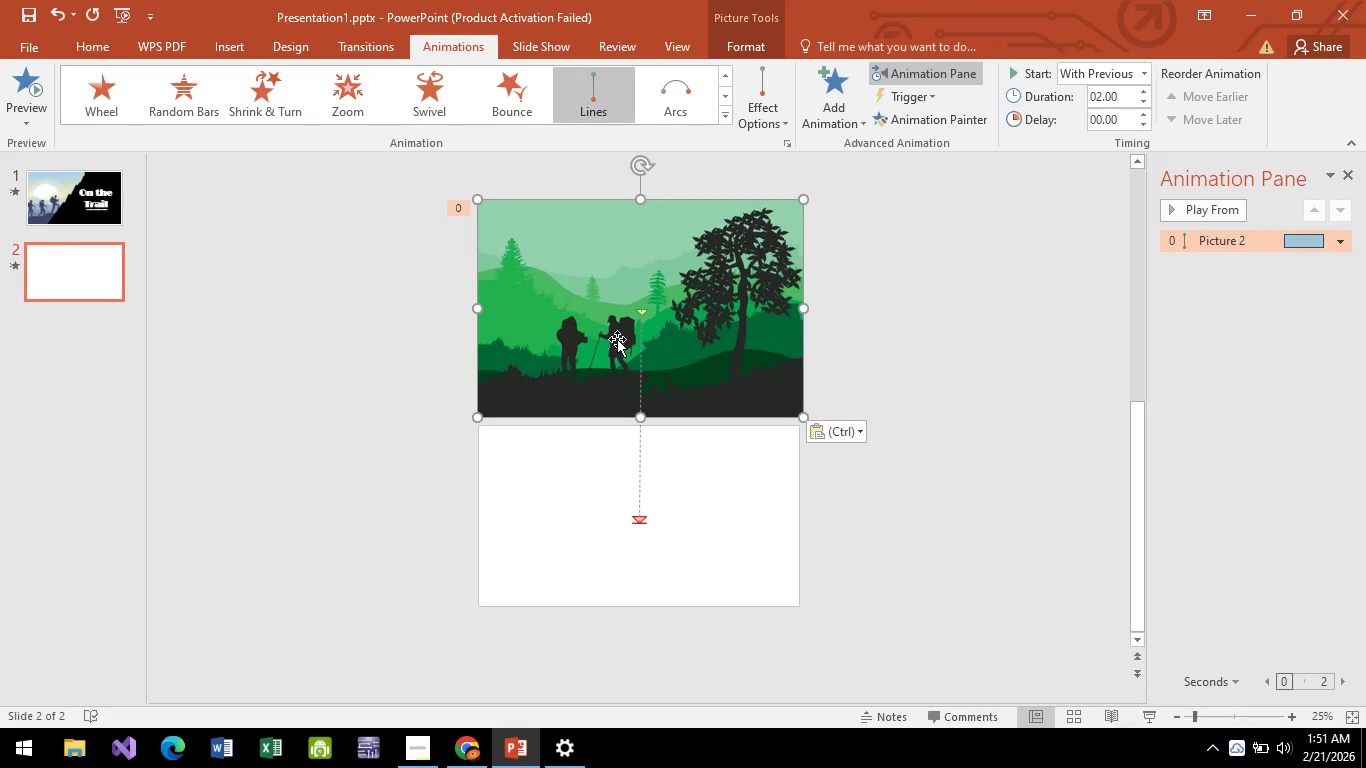 
left_click_drag(start_coordinate=[618, 337], to_coordinate=[609, 501])
 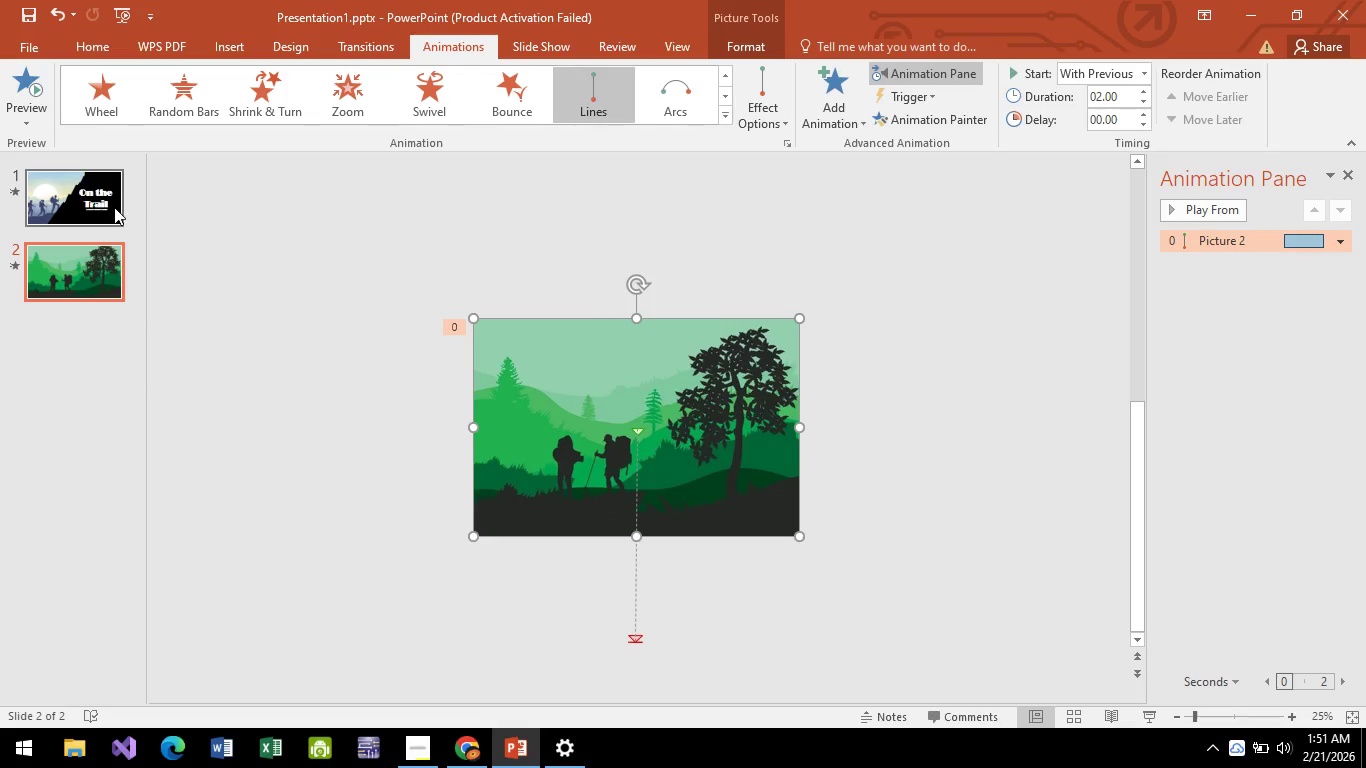 
left_click([85, 203])
 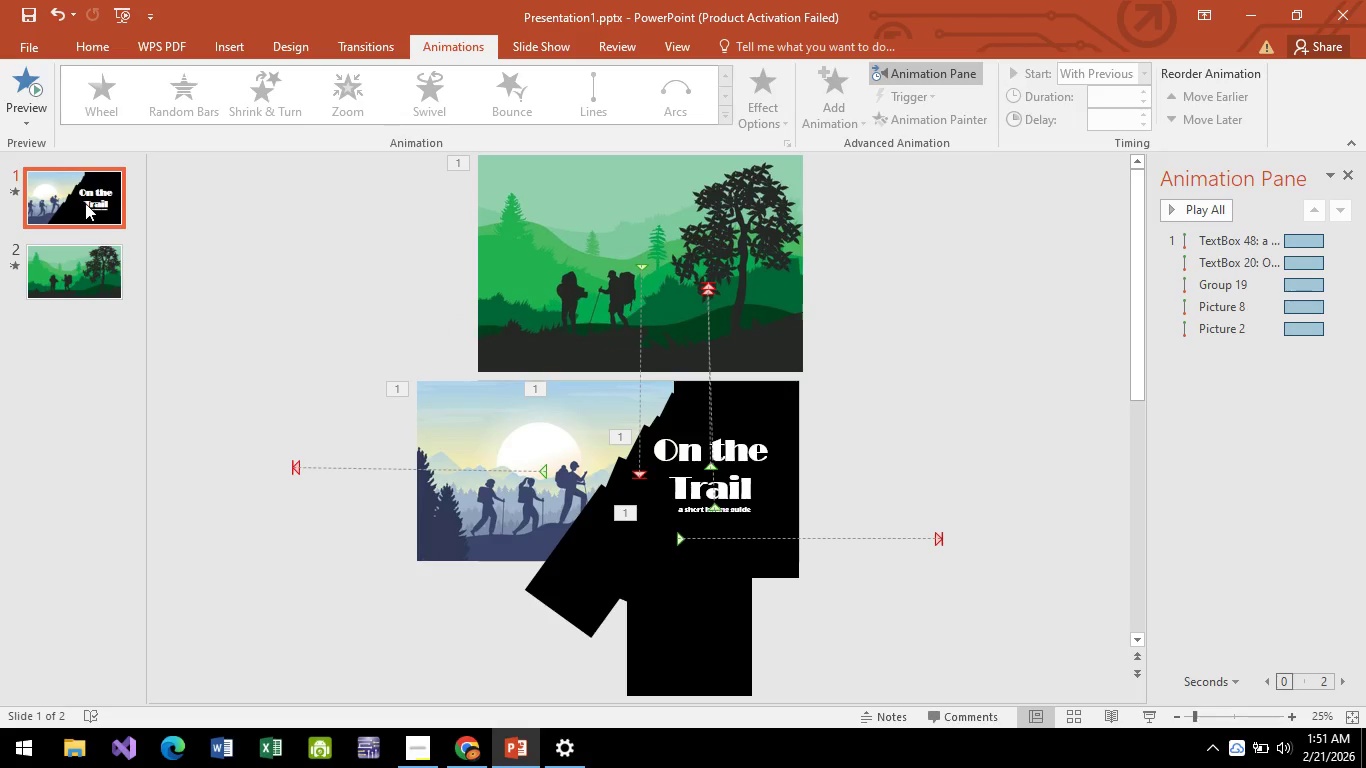 
key(F5)
 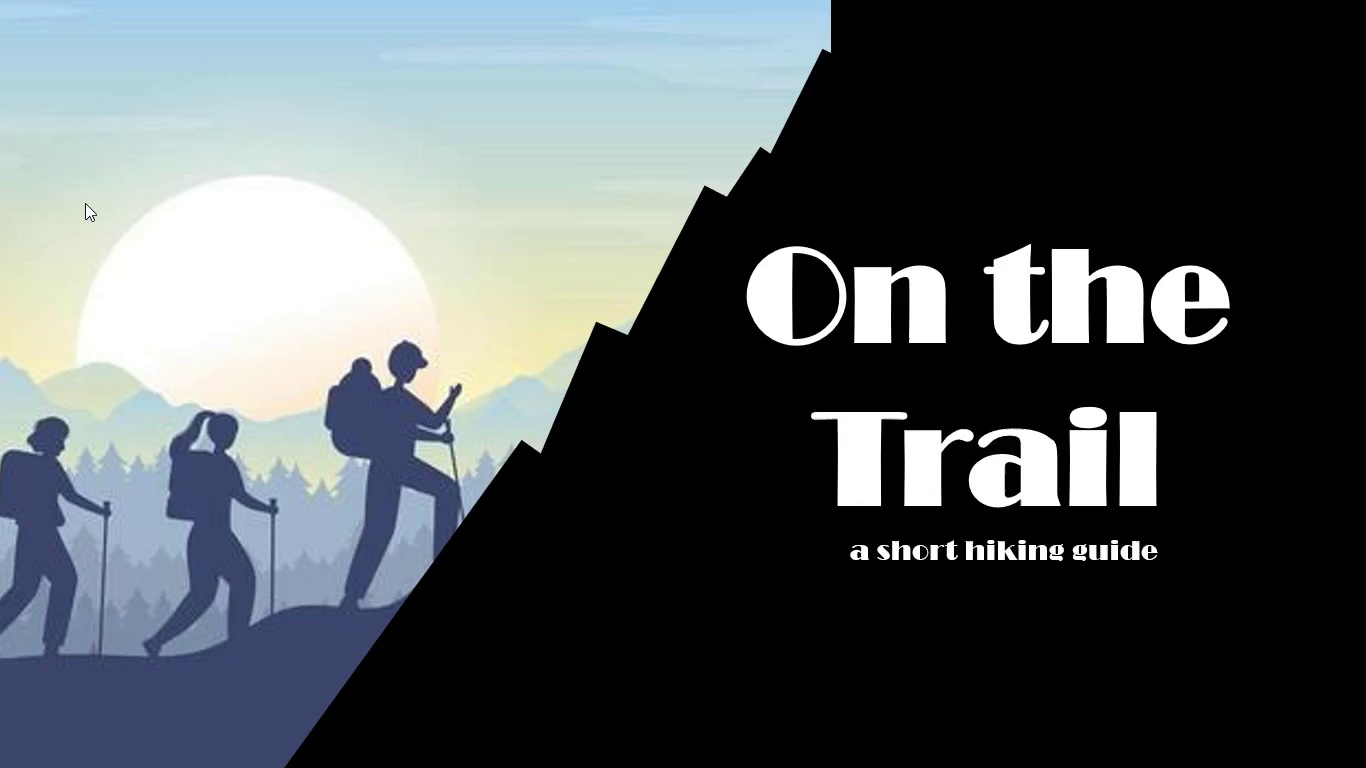 
key(Space)
 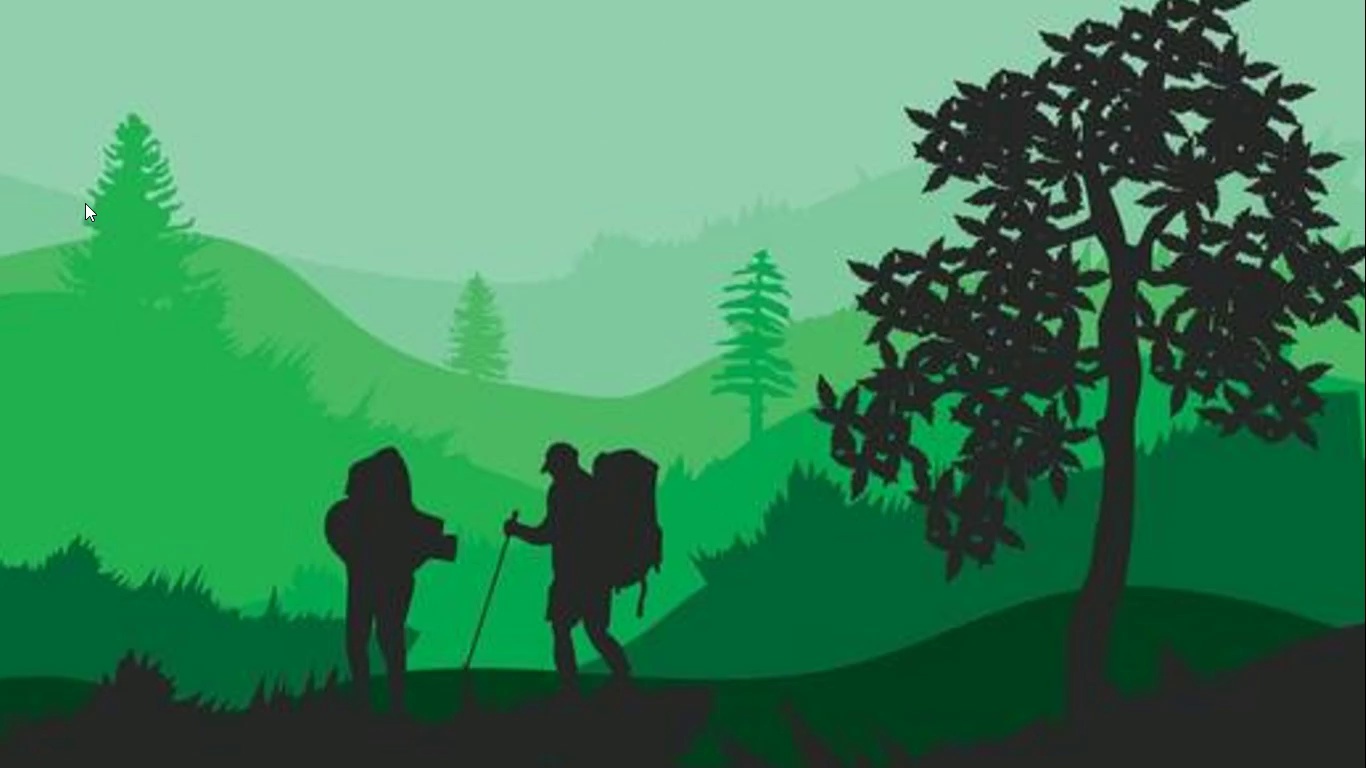 
key(Space)
 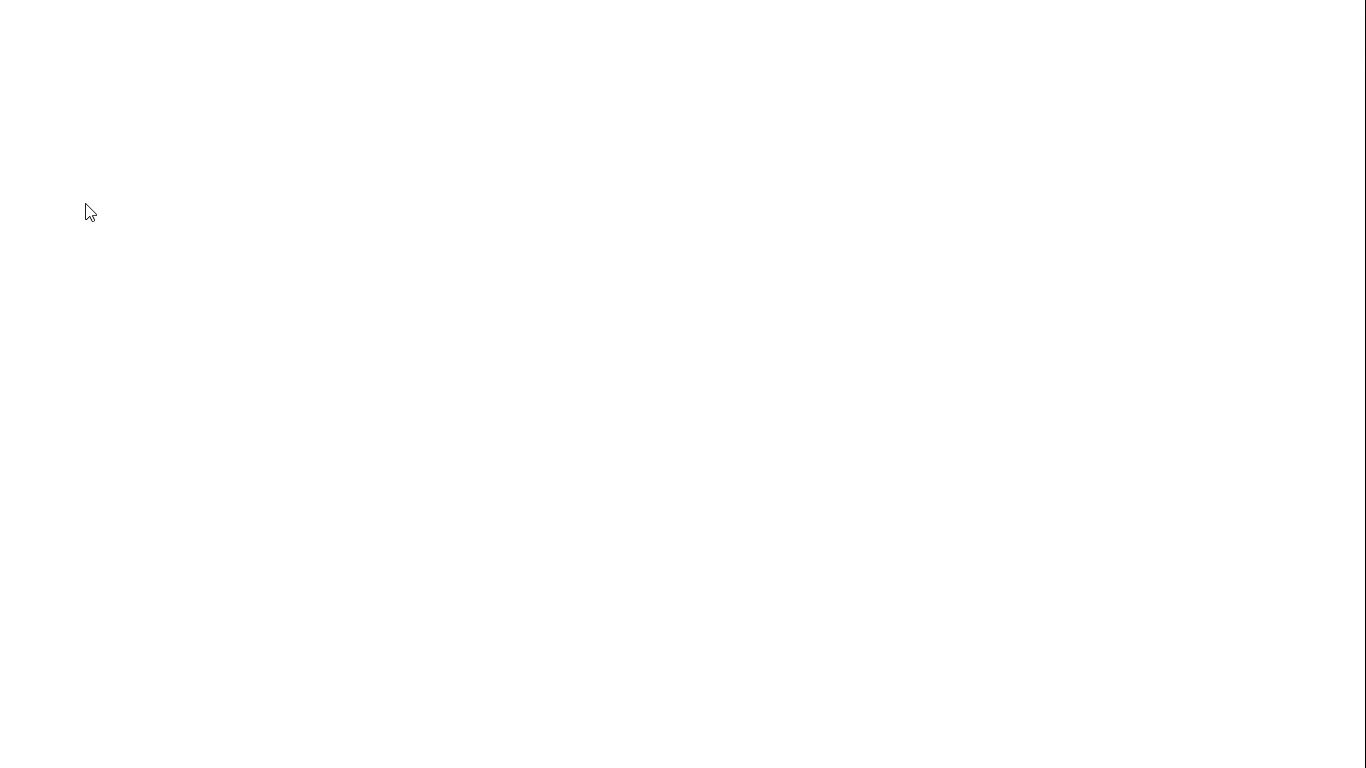 
key(Escape)
 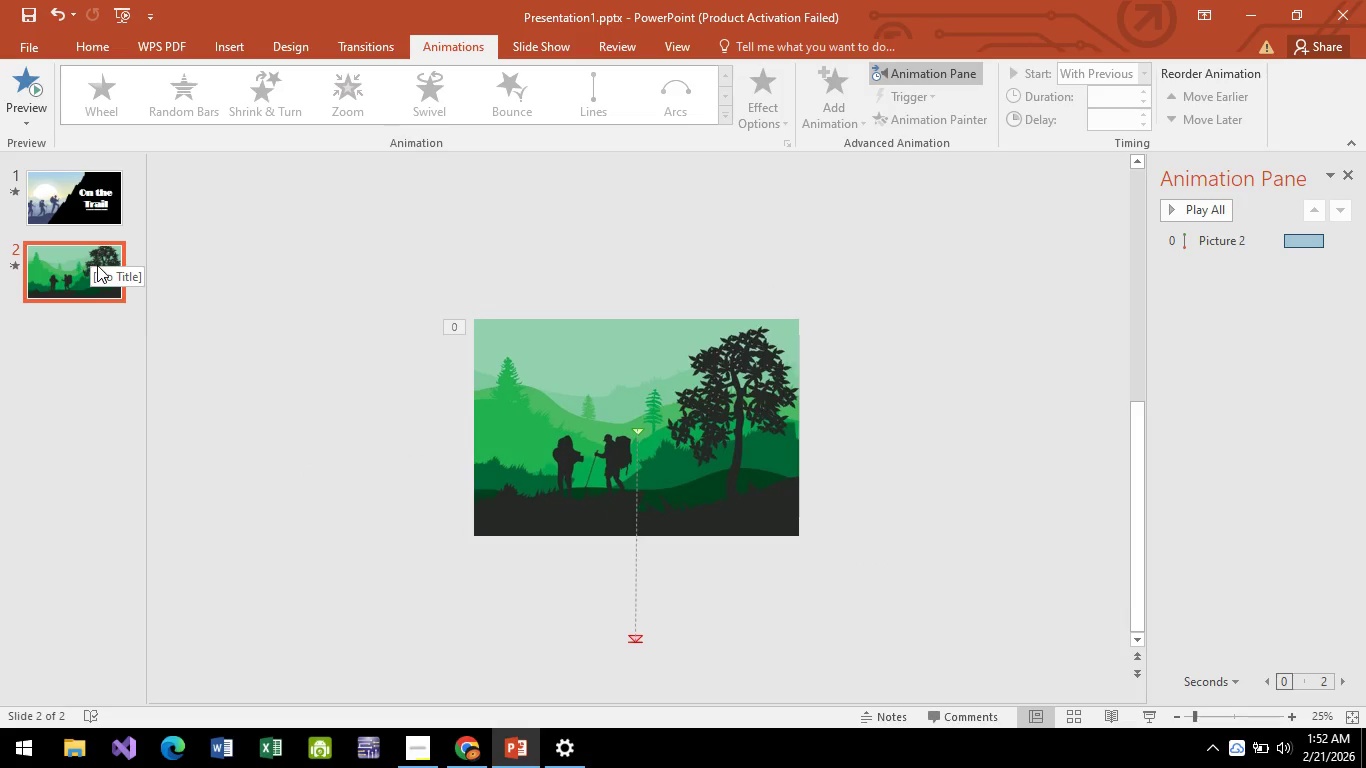 
left_click([97, 265])
 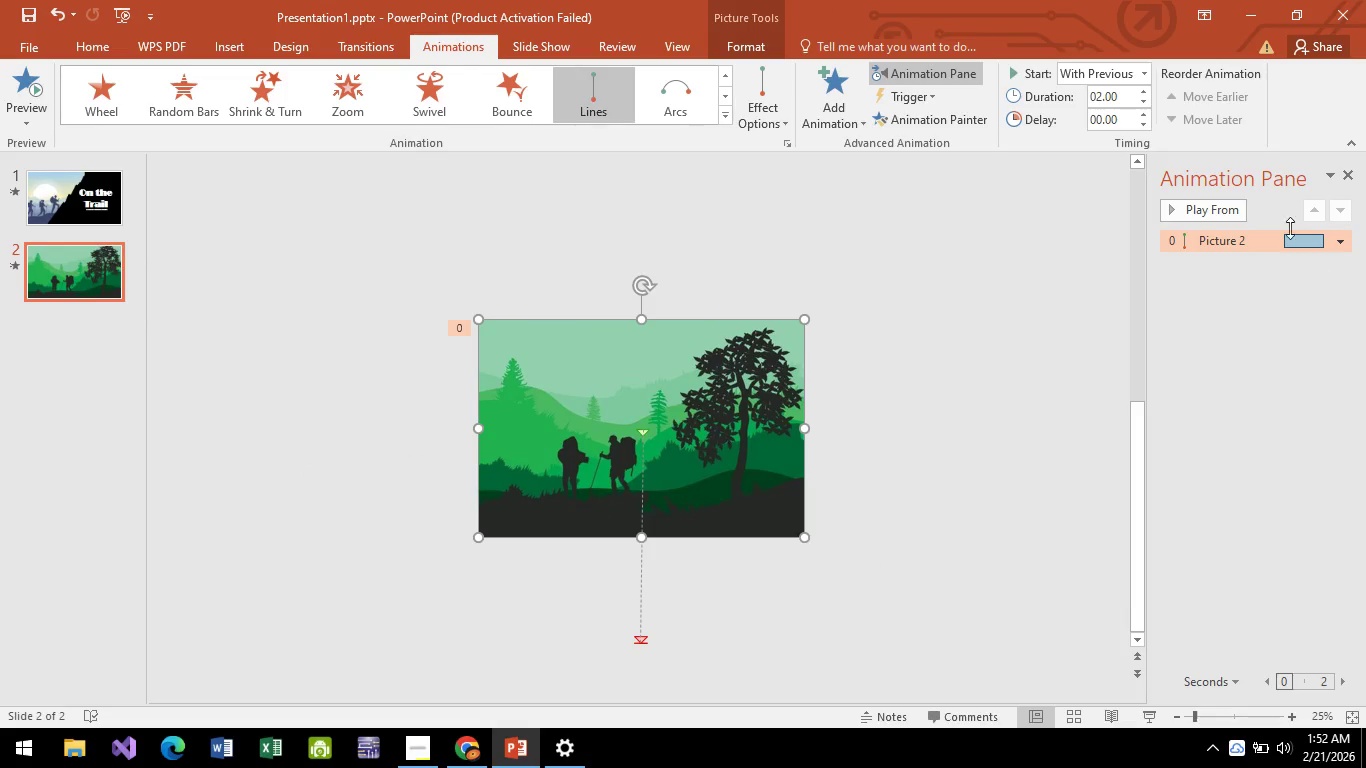 
right_click([1247, 243])
 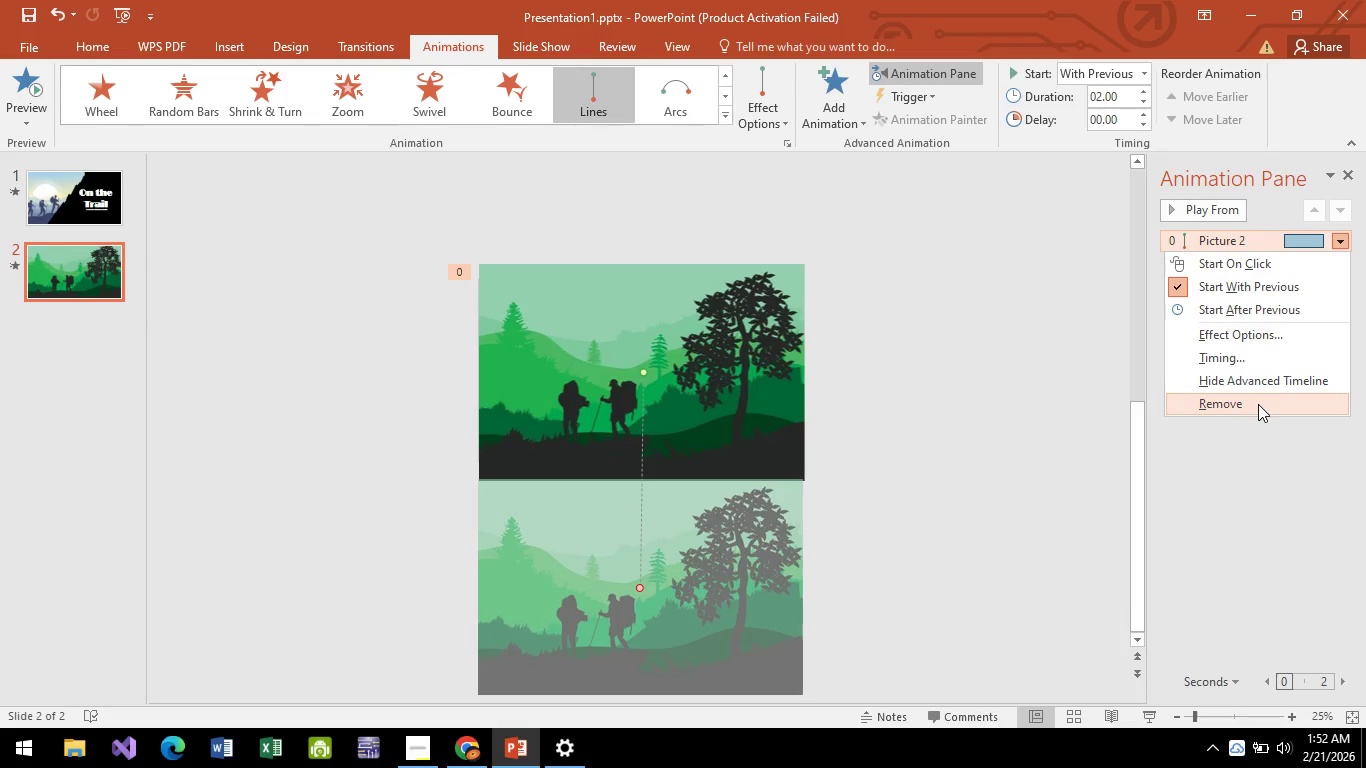 
left_click([1258, 404])
 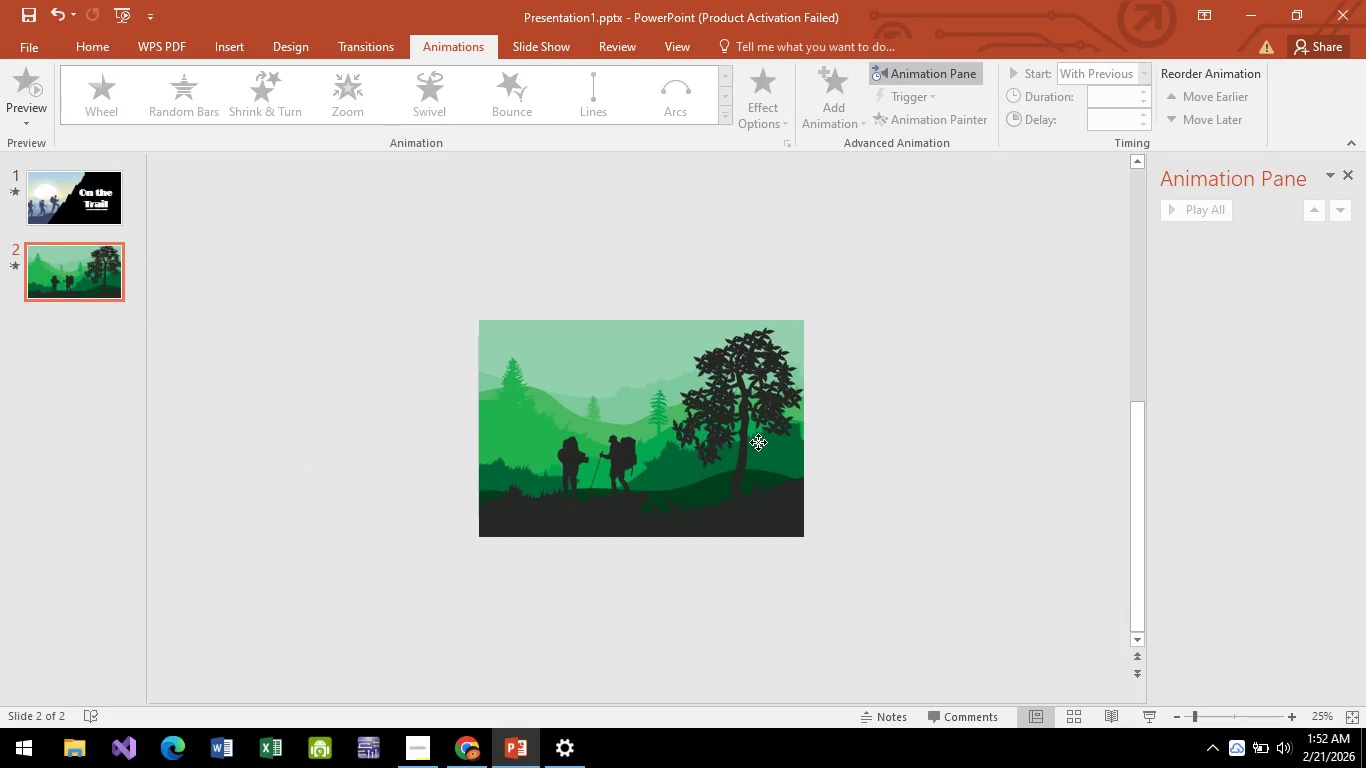 
left_click([758, 442])
 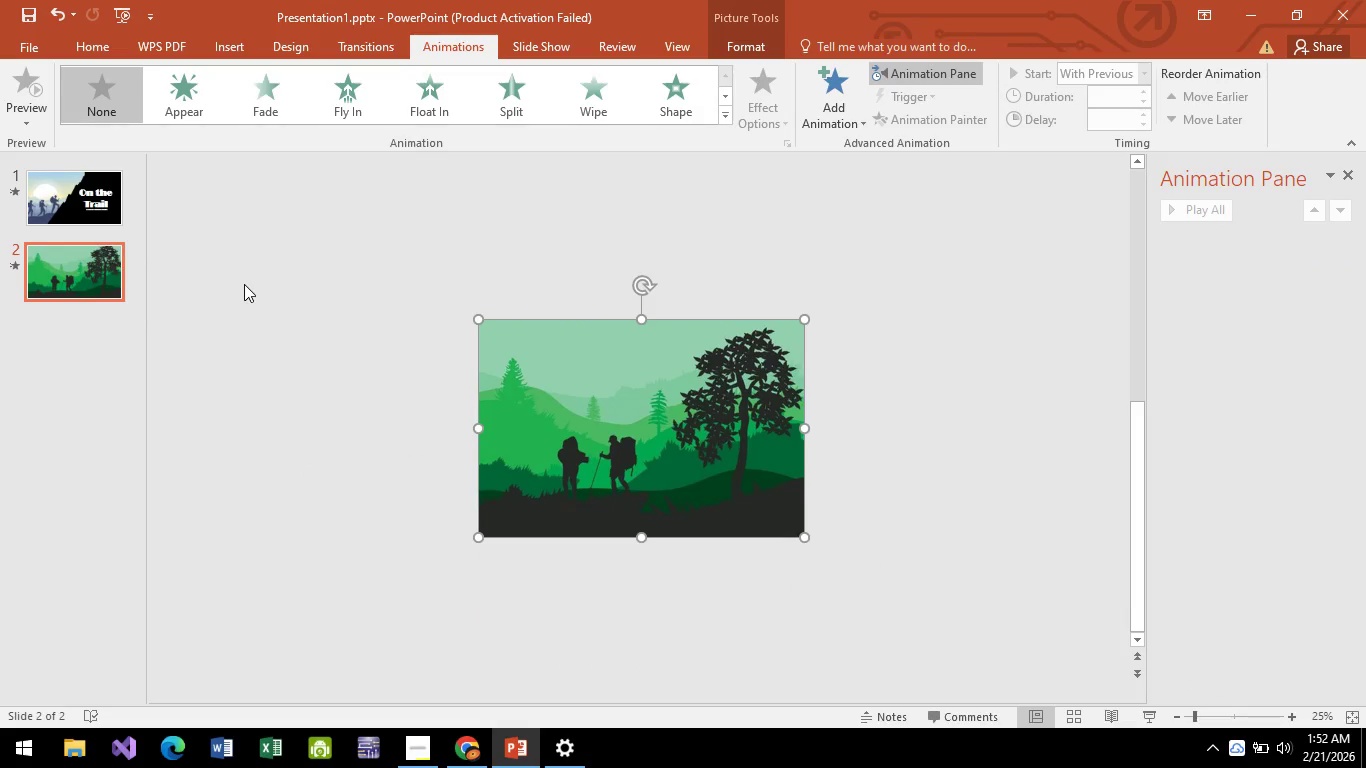 
key(F5)
 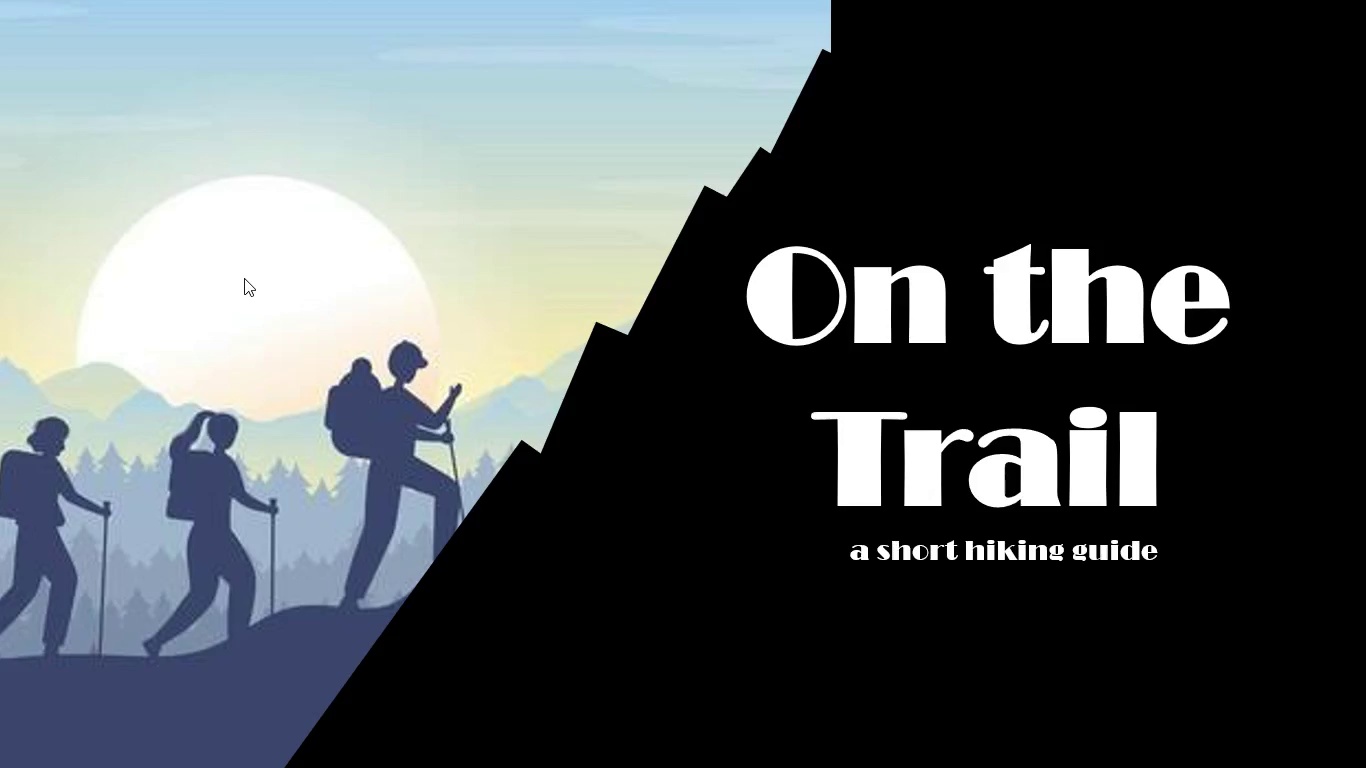 
key(ArrowRight)
 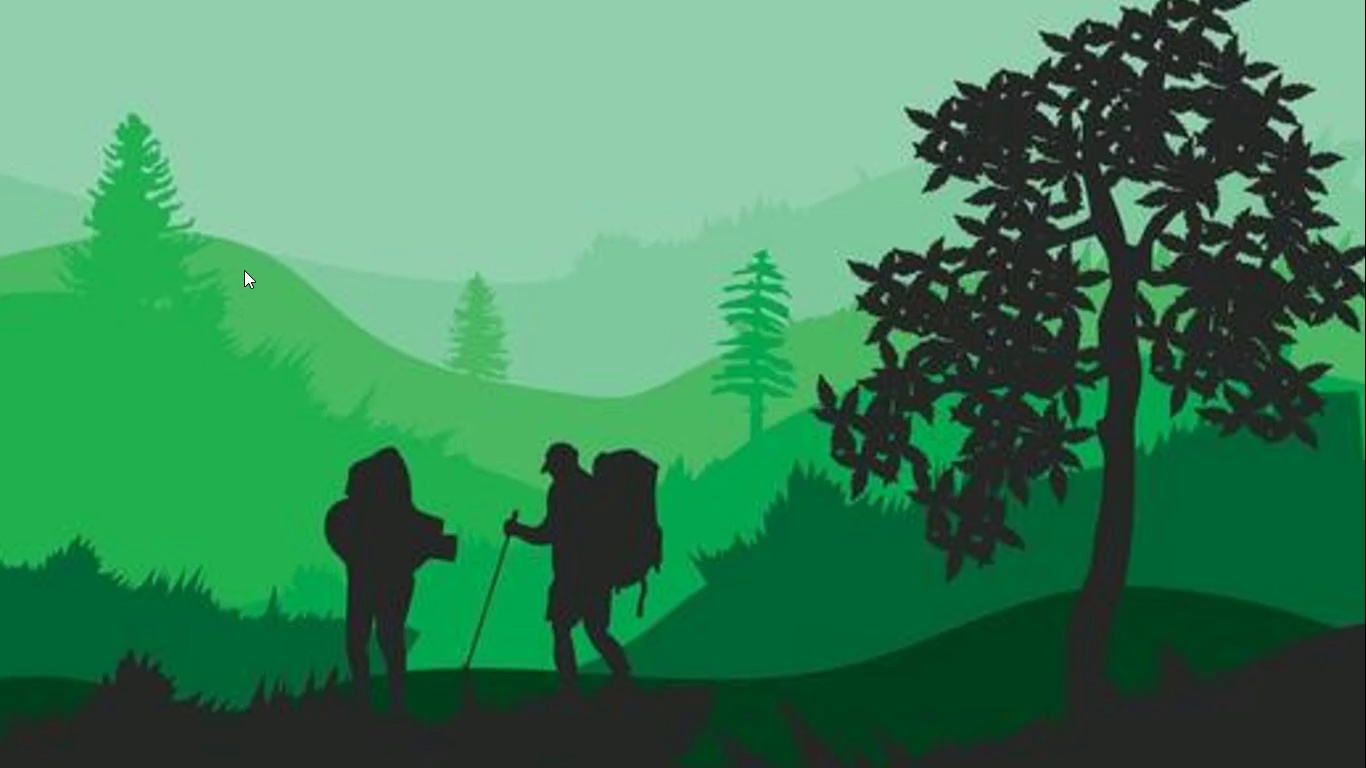 
key(ArrowRight)
 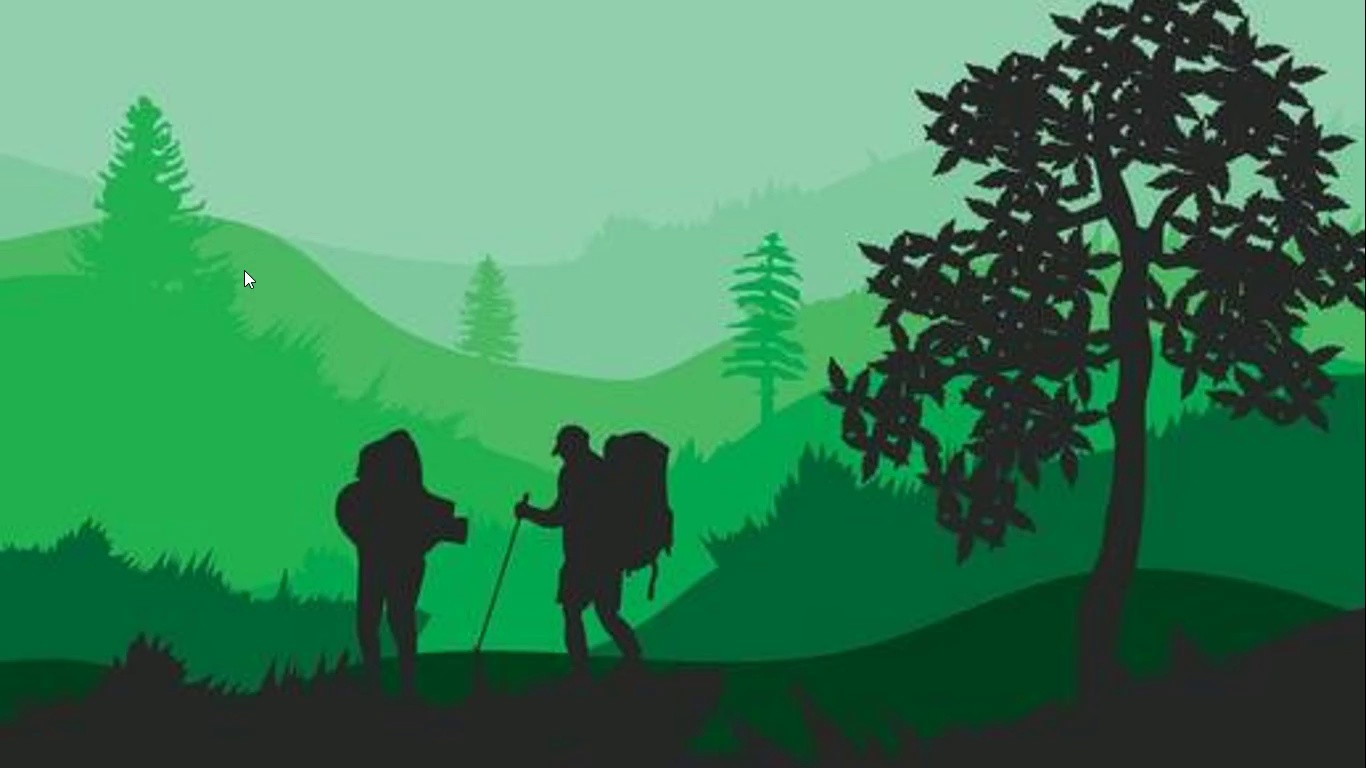 
key(ArrowLeft)
 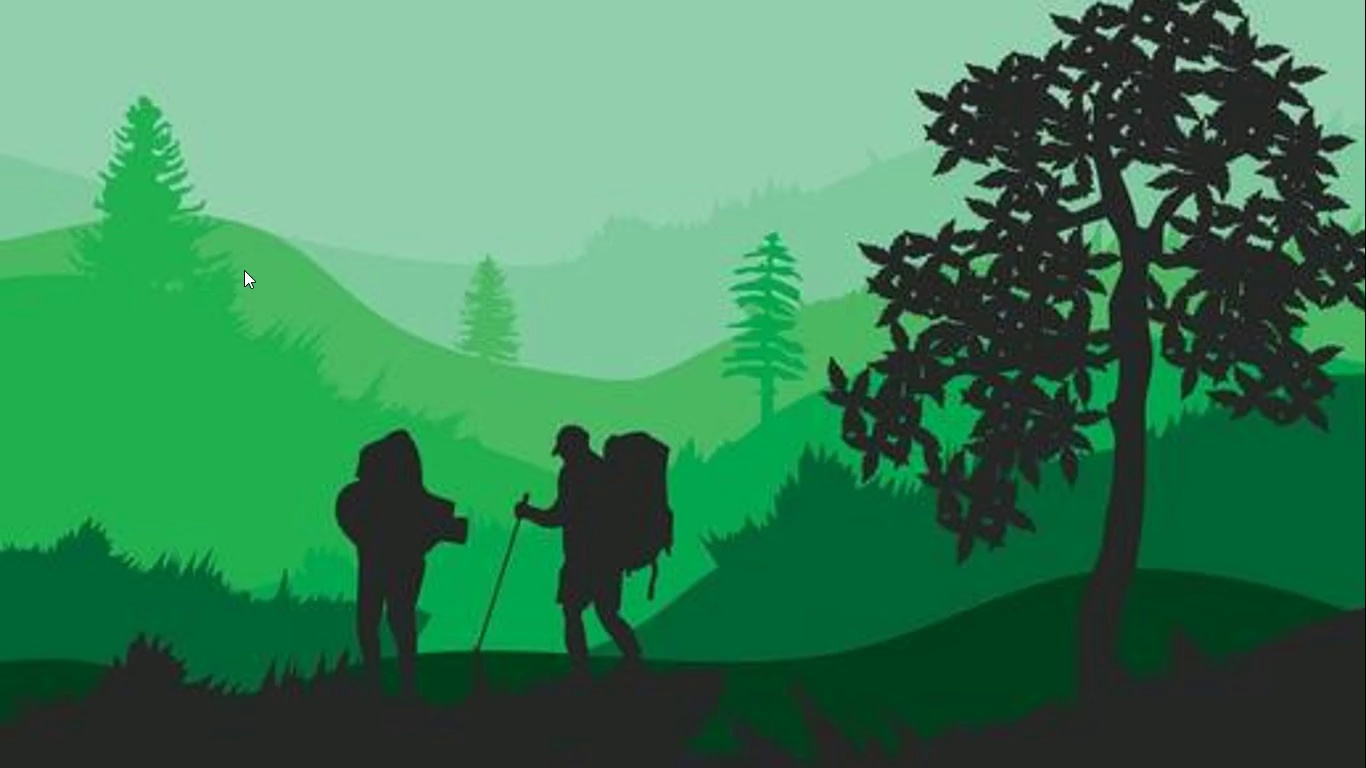 
key(ArrowRight)
 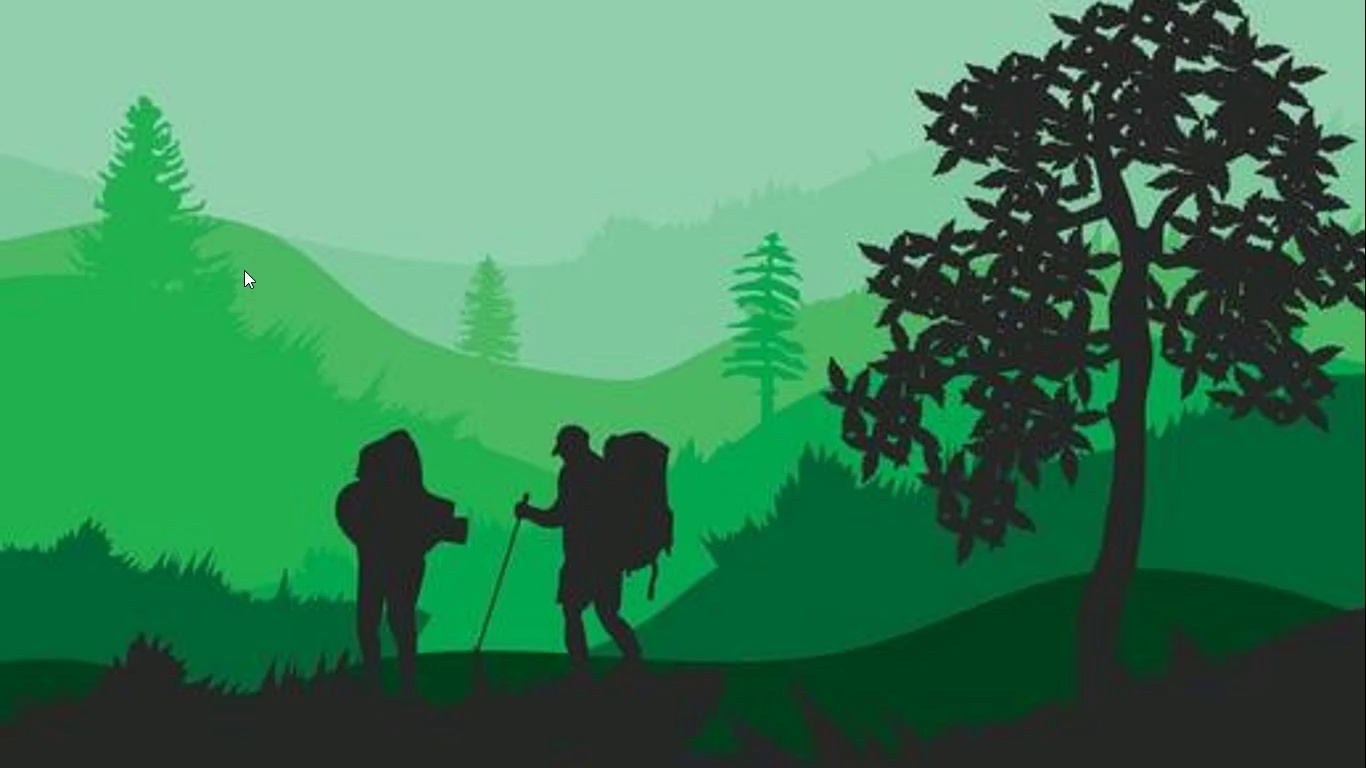 
key(Escape)
 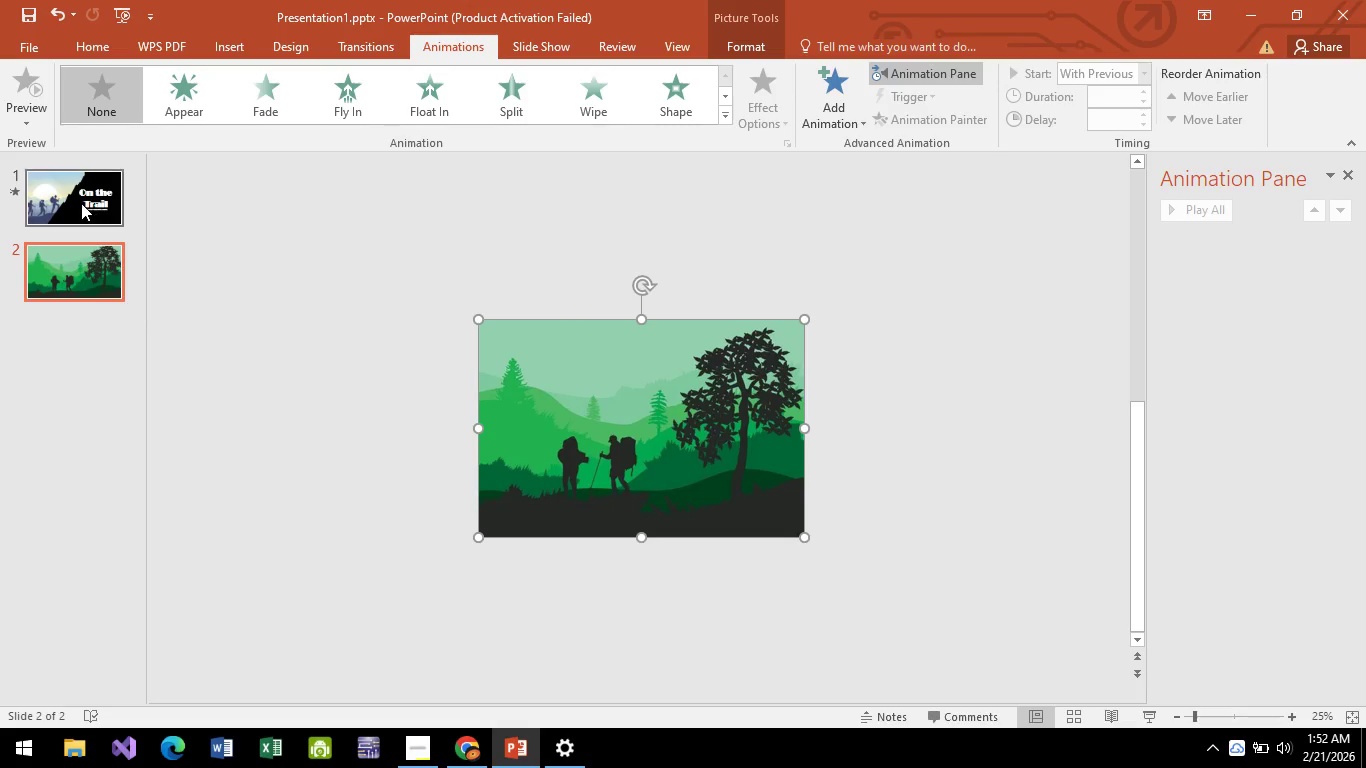 
left_click([81, 203])
 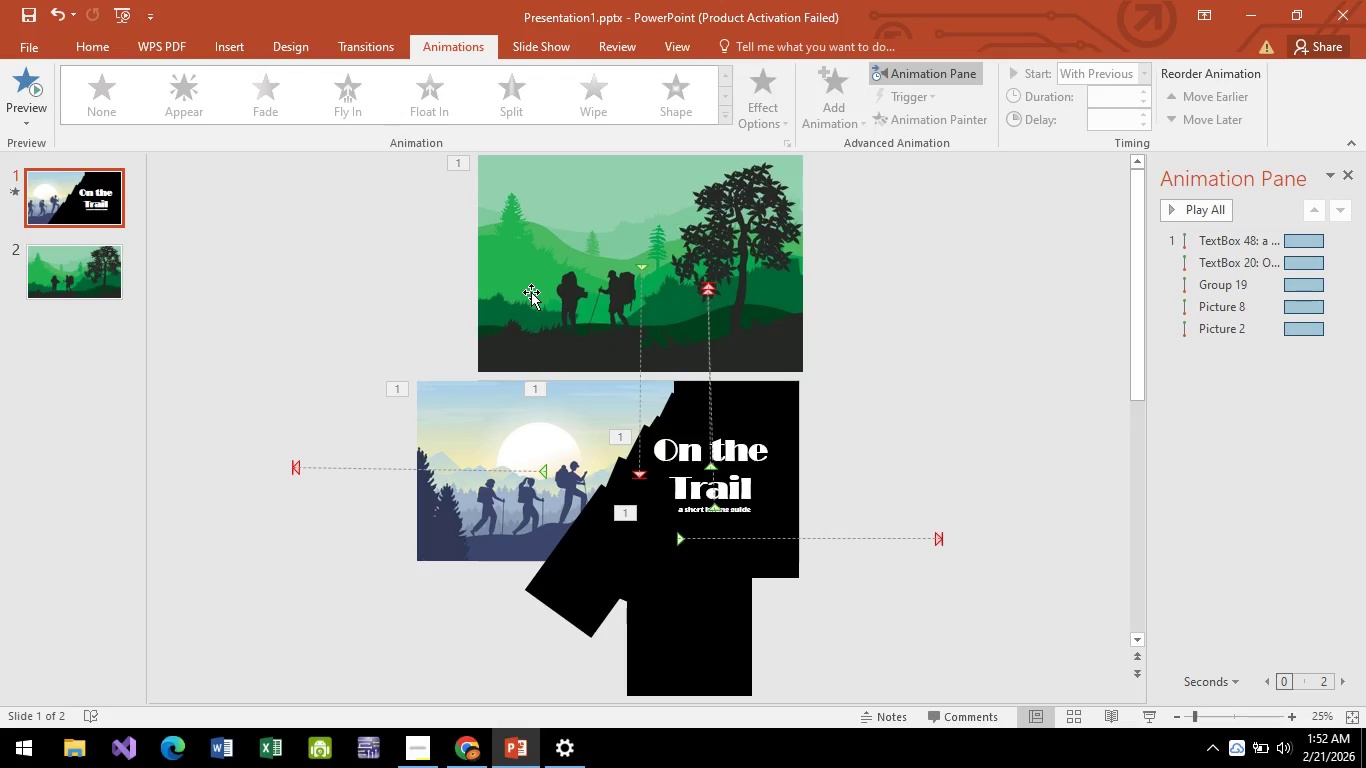 
left_click([59, 267])
 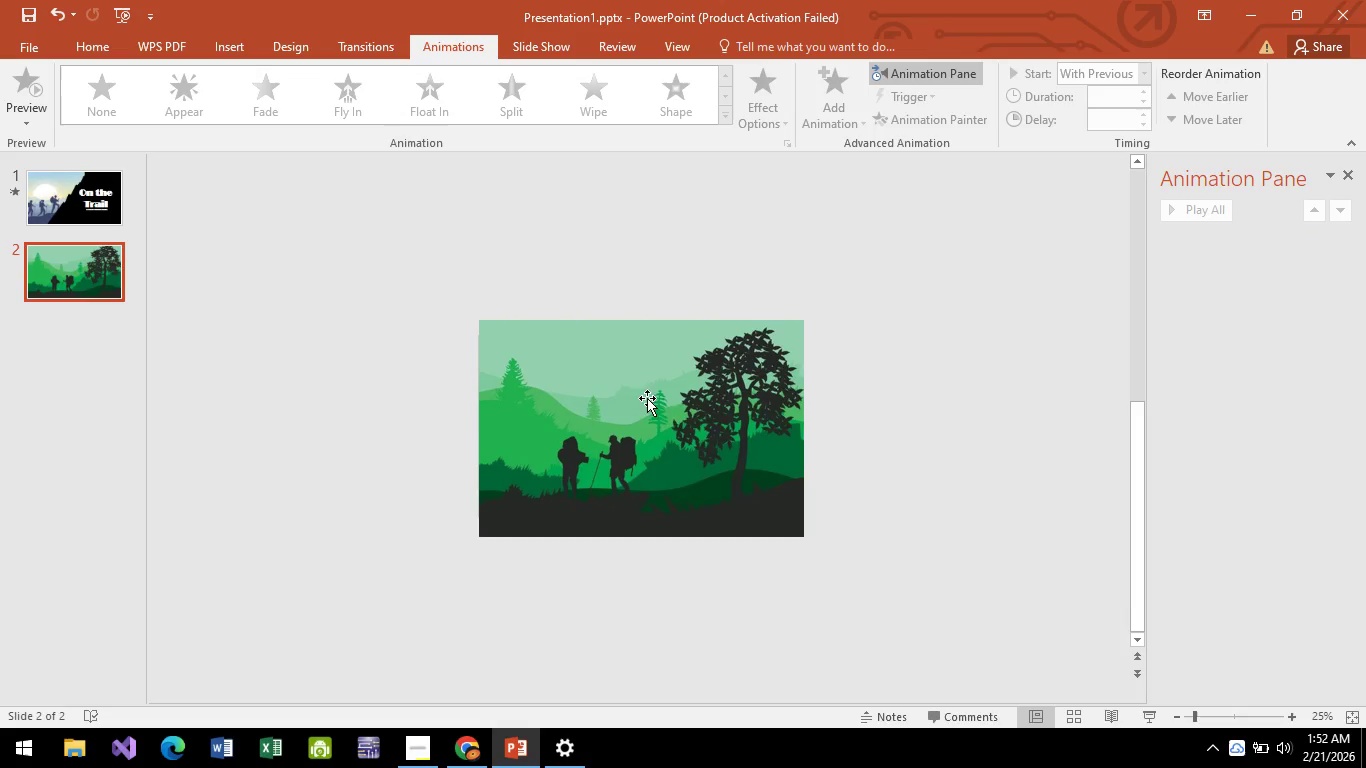 
left_click_drag(start_coordinate=[687, 419], to_coordinate=[694, 420])
 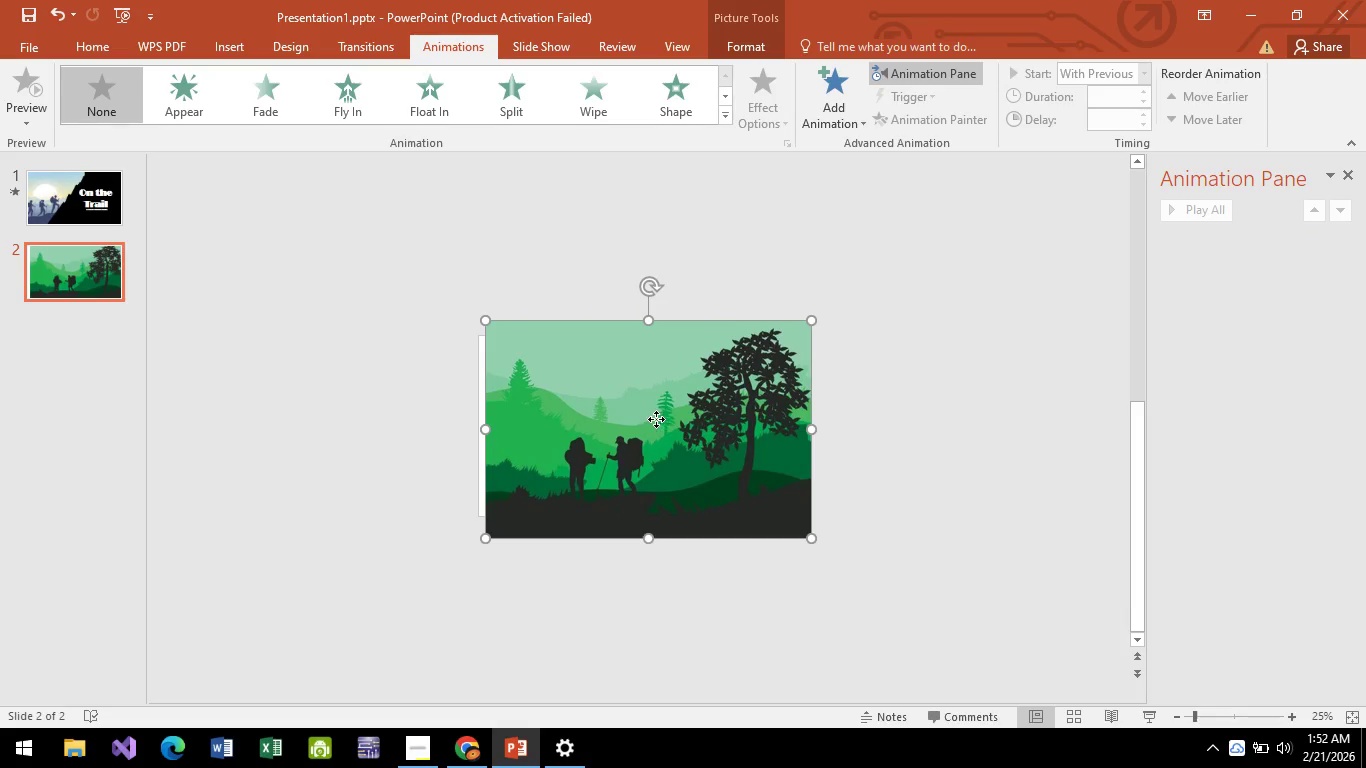 
left_click_drag(start_coordinate=[656, 419], to_coordinate=[648, 424])
 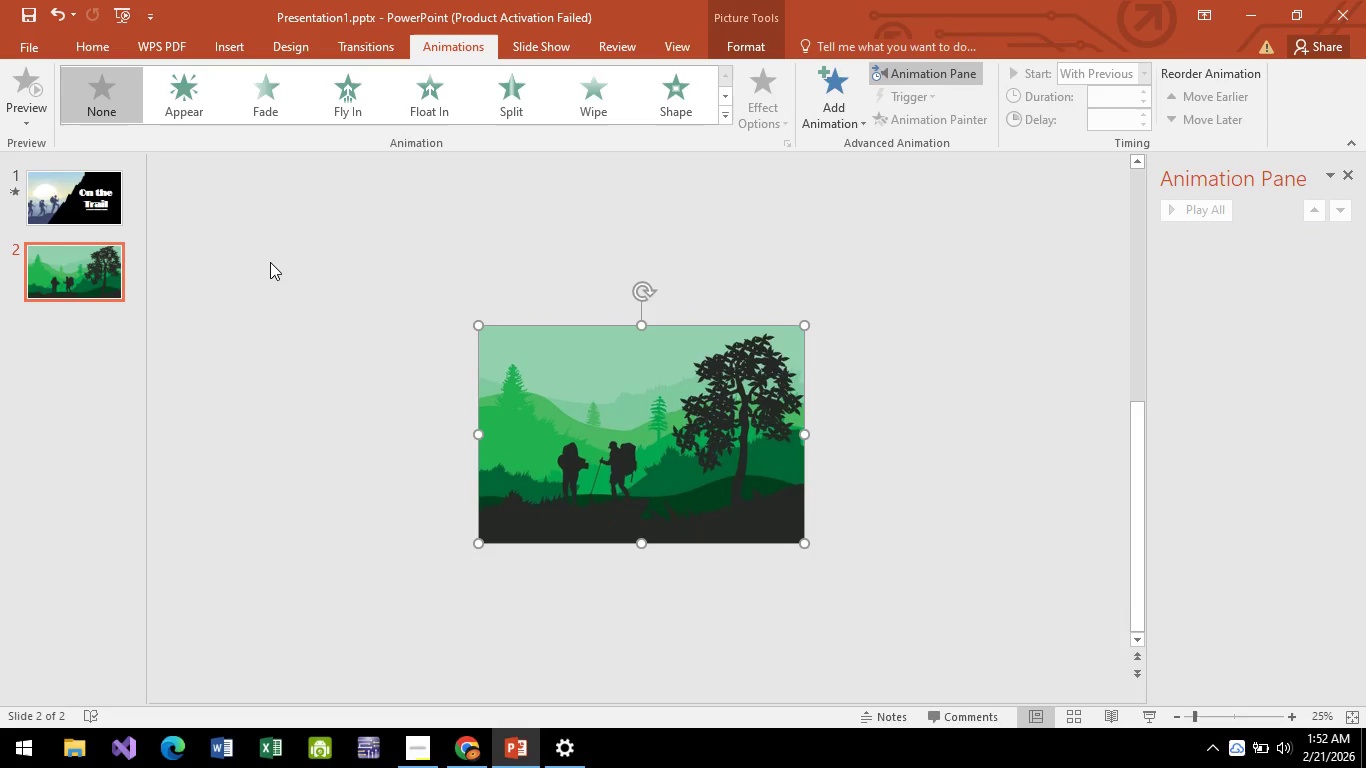 
key(F5)
 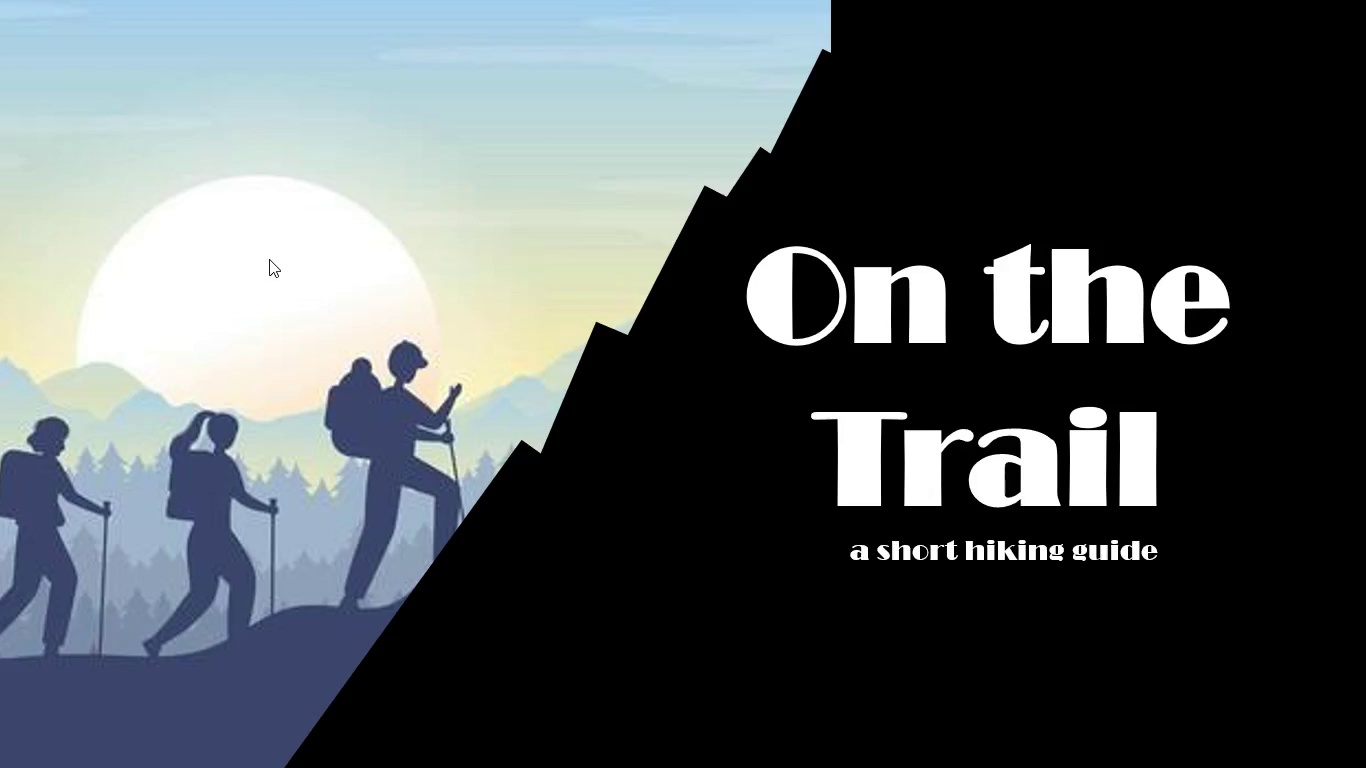 
key(ArrowRight)
 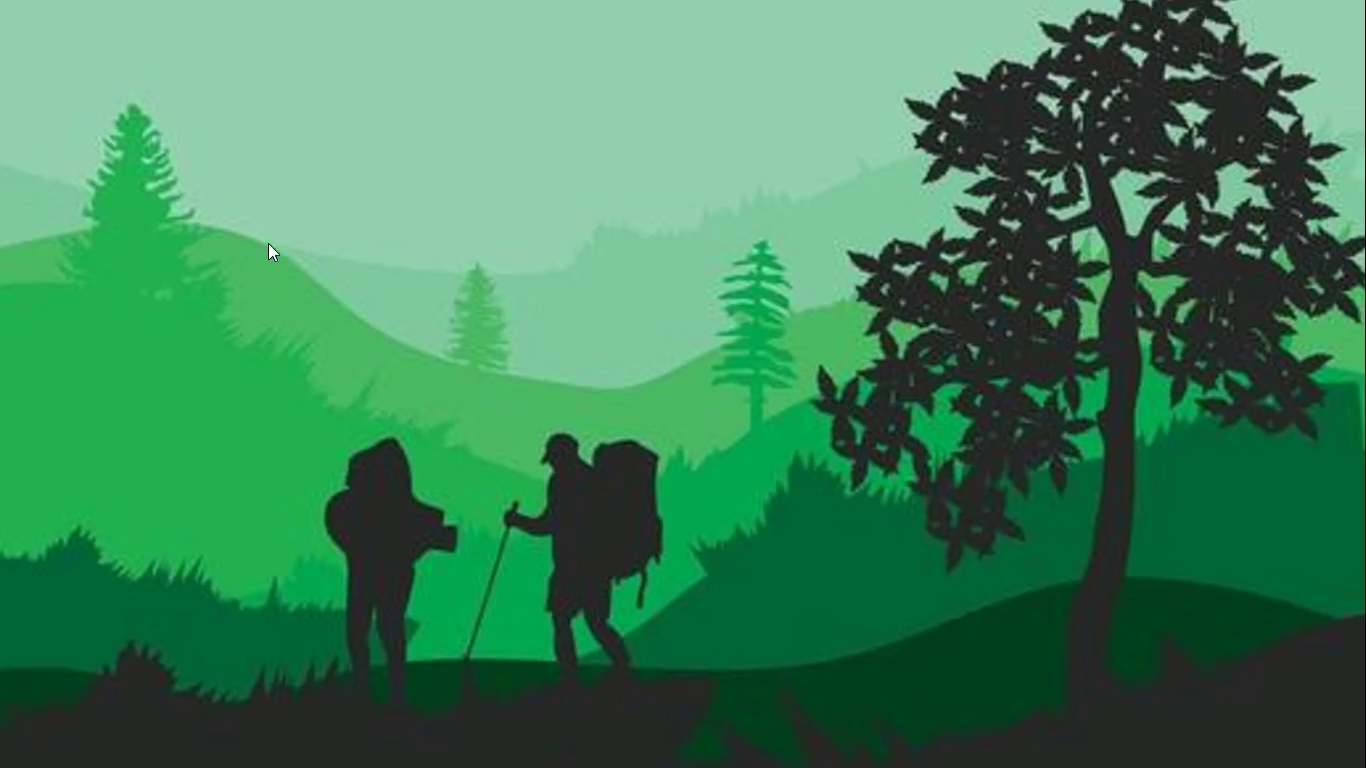 
key(ArrowRight)
 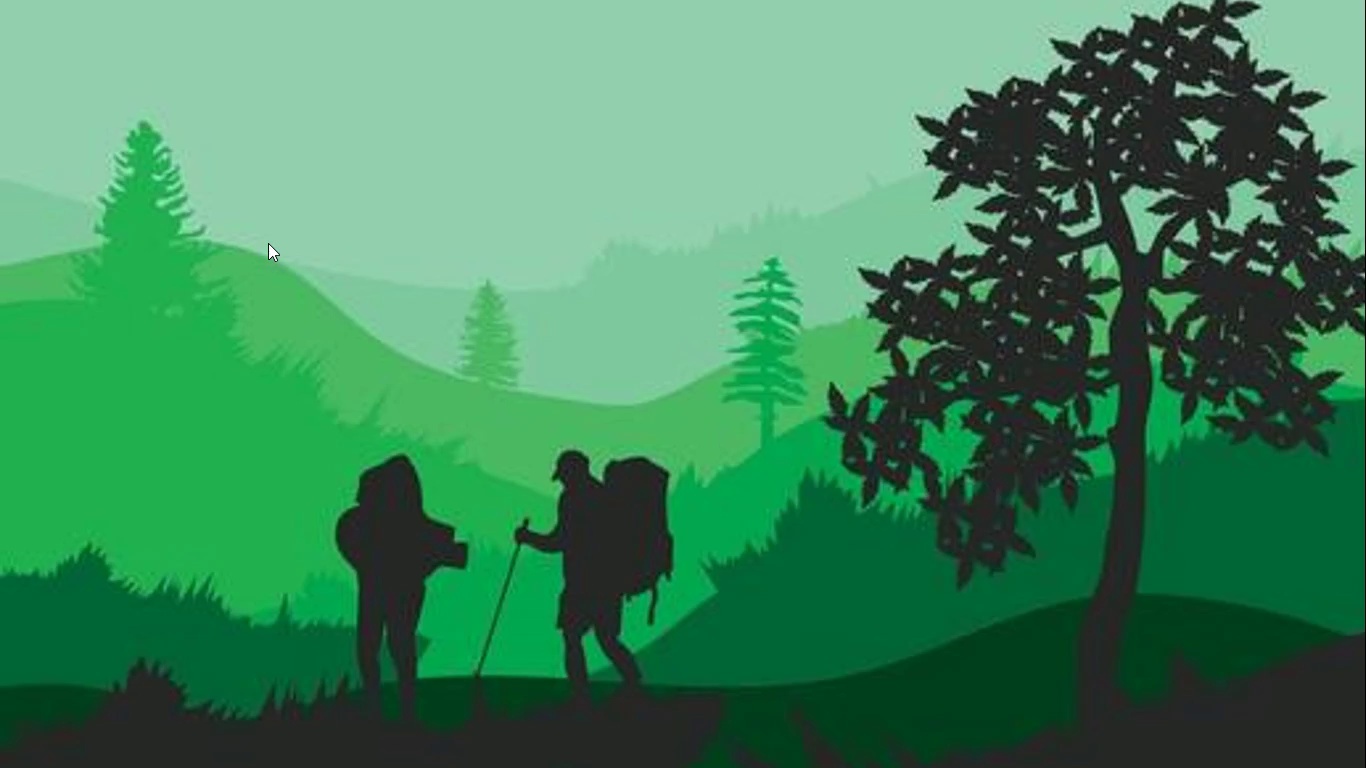 
key(Escape)
 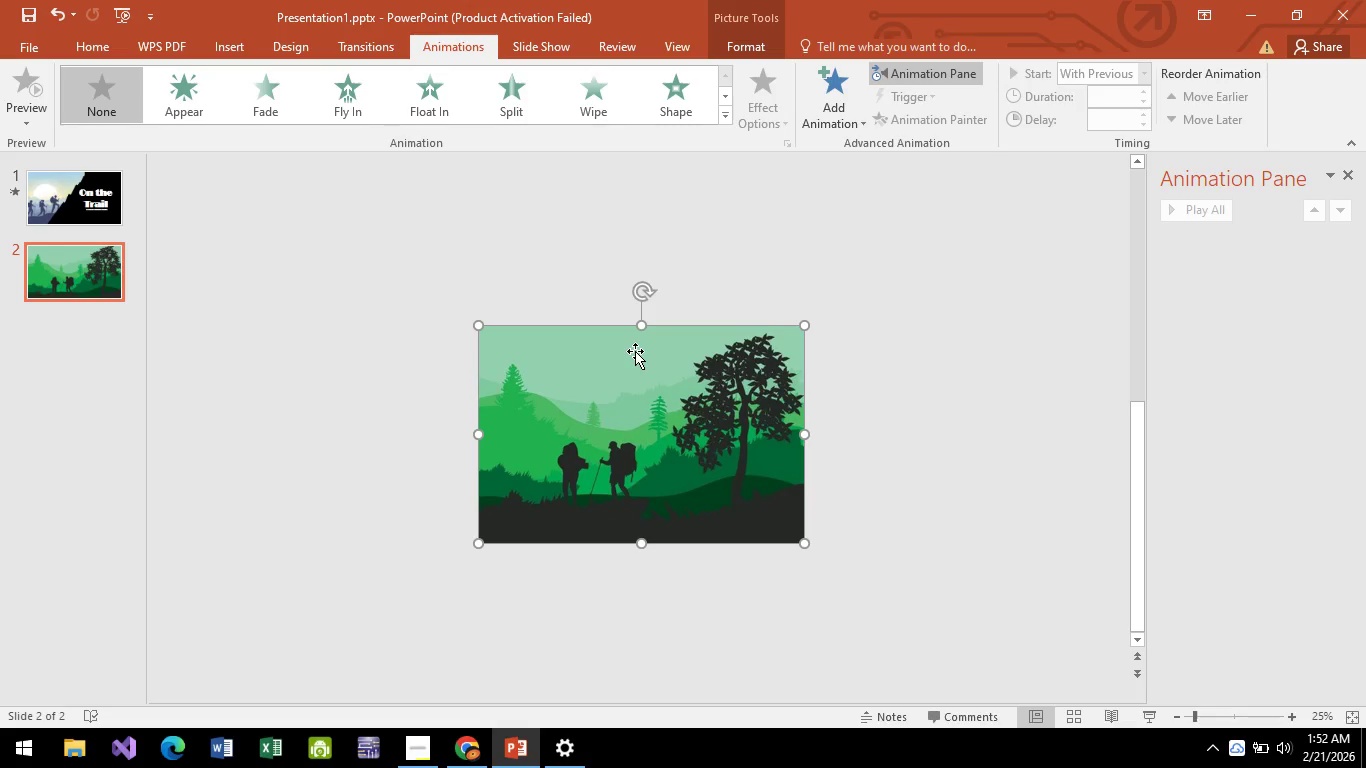 
key(ArrowUp)
 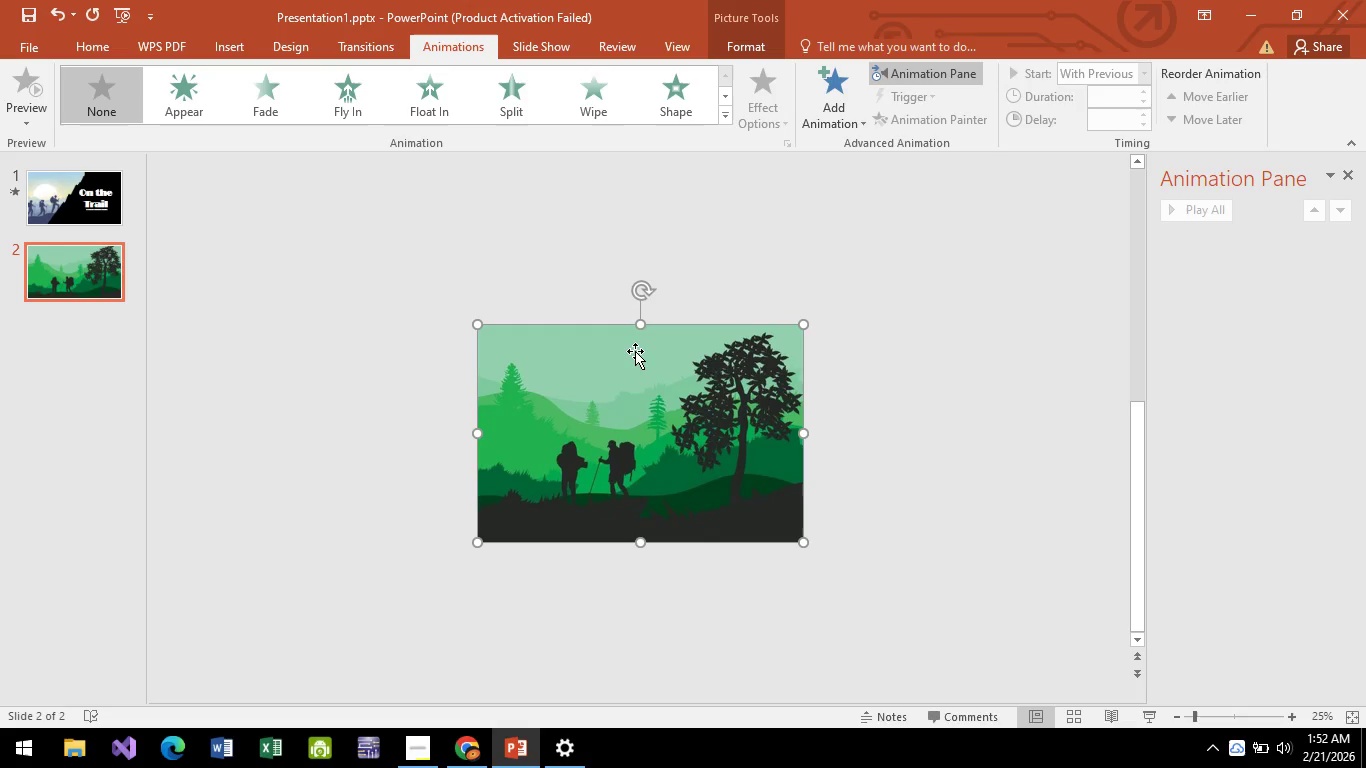 
key(ArrowLeft)
 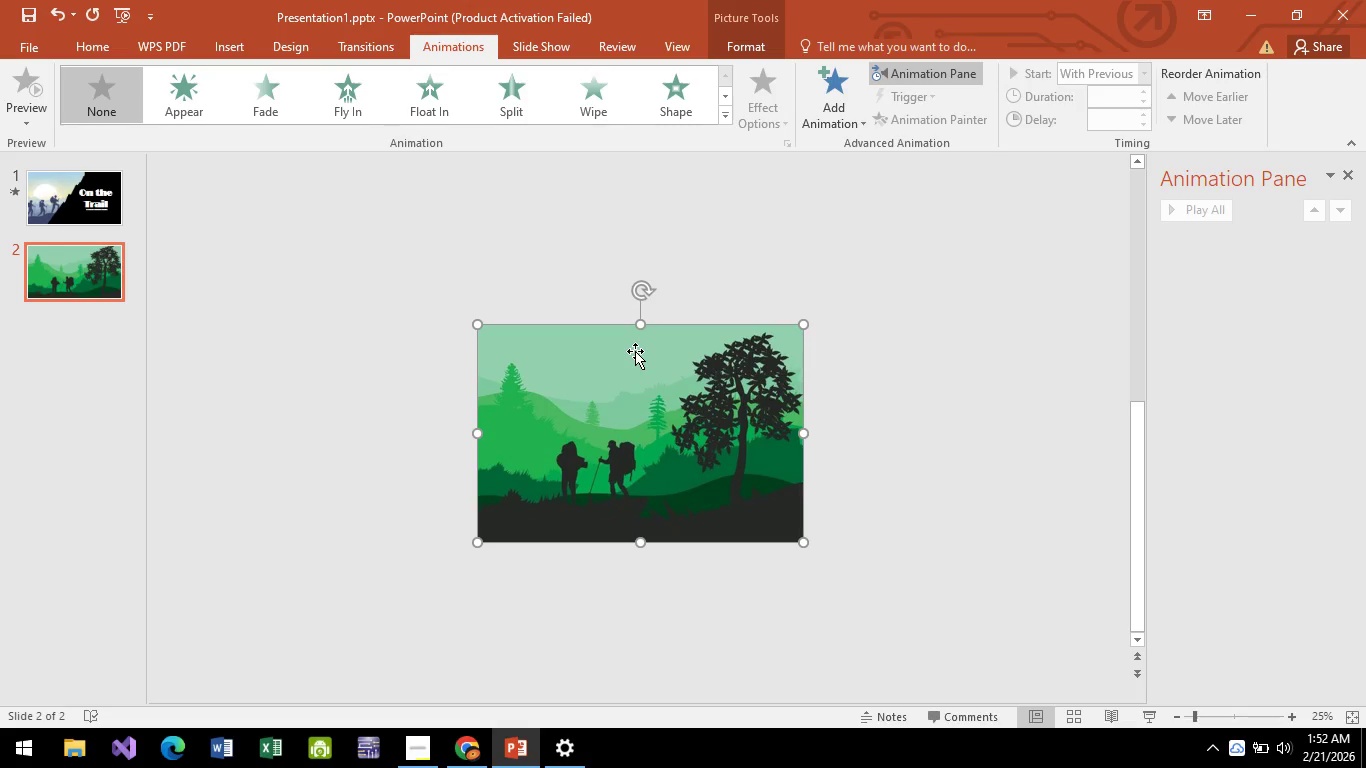 
key(ArrowUp)
 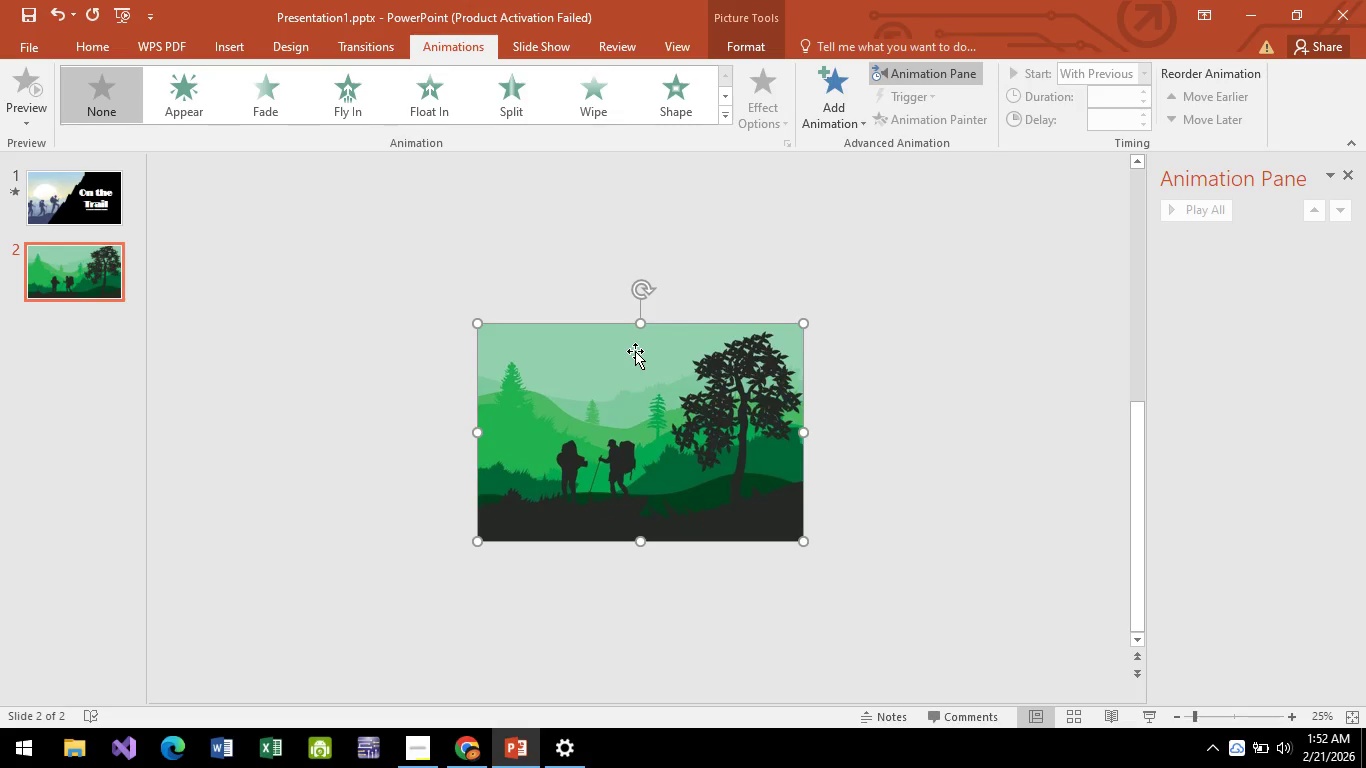 
key(ArrowLeft)
 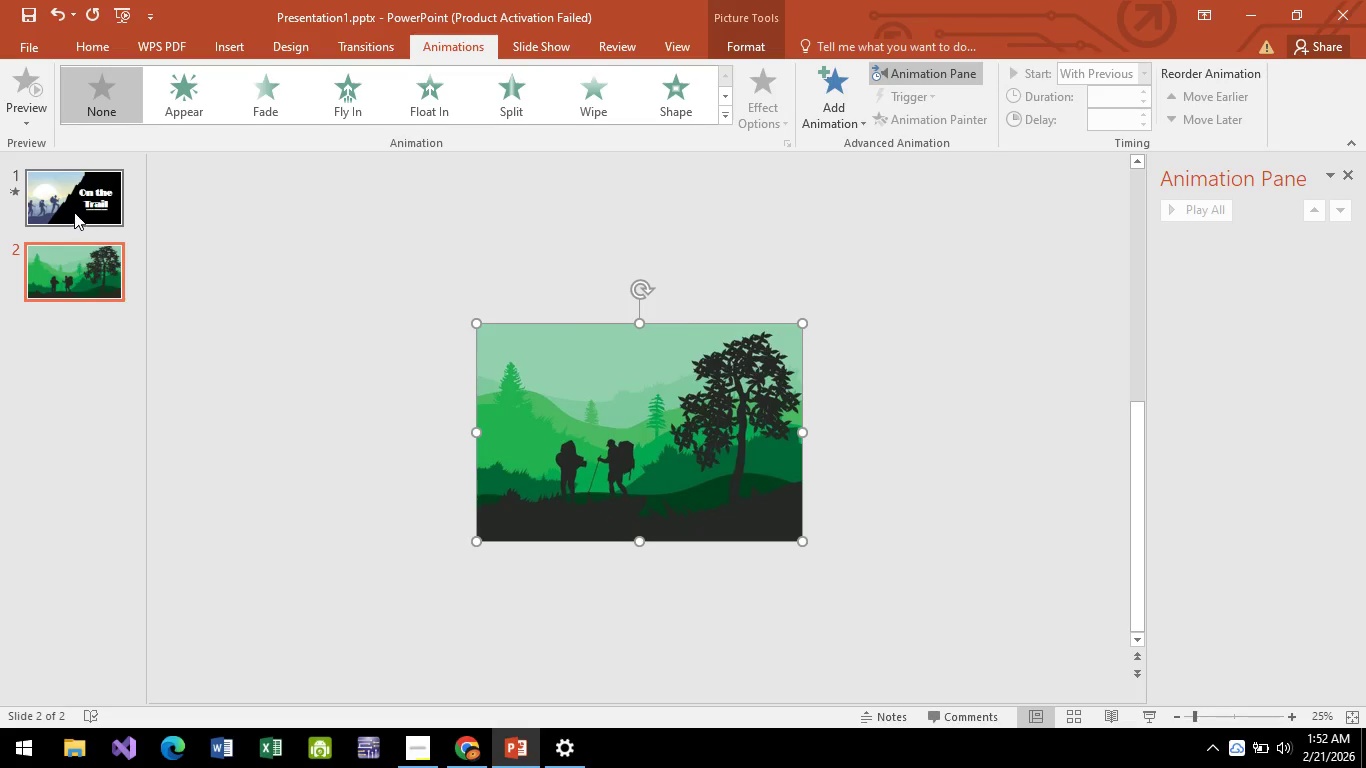 
left_click([73, 210])
 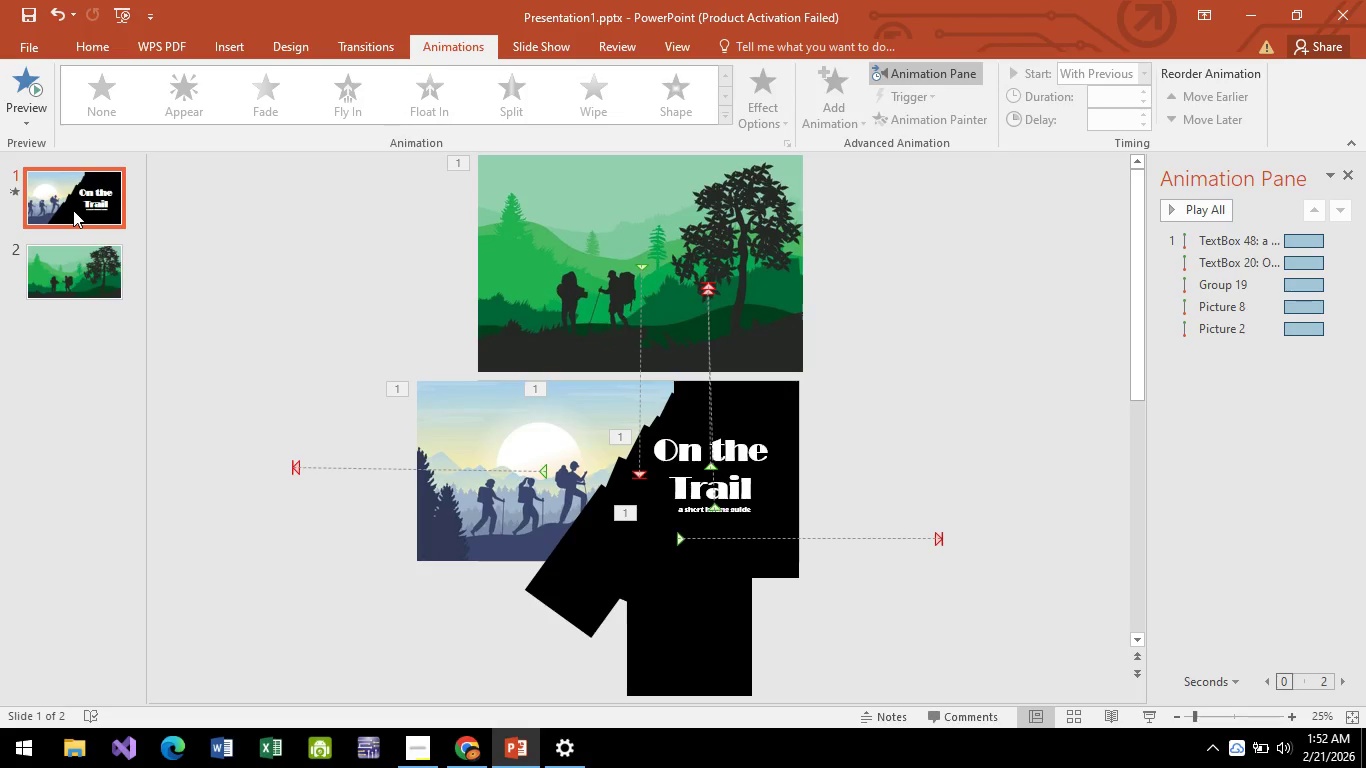 
key(F5)
 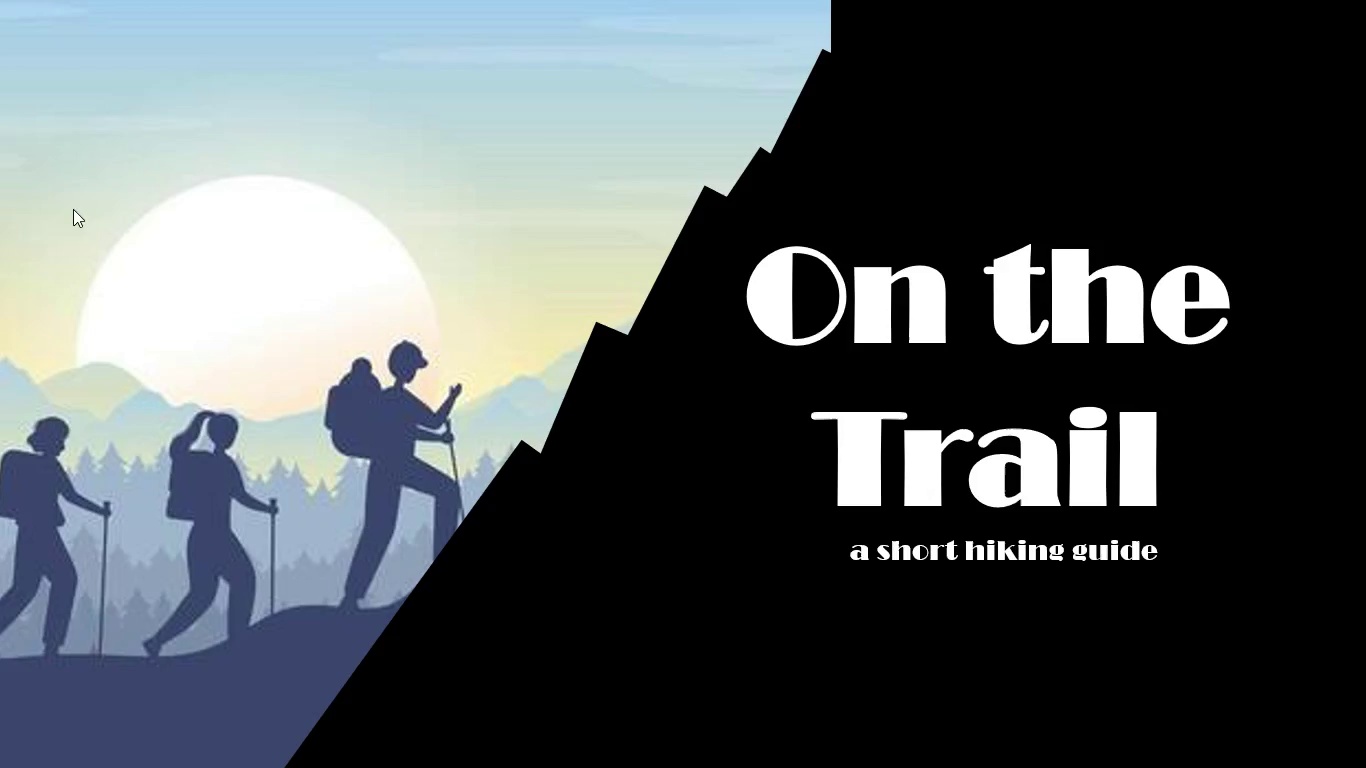 
key(Space)
 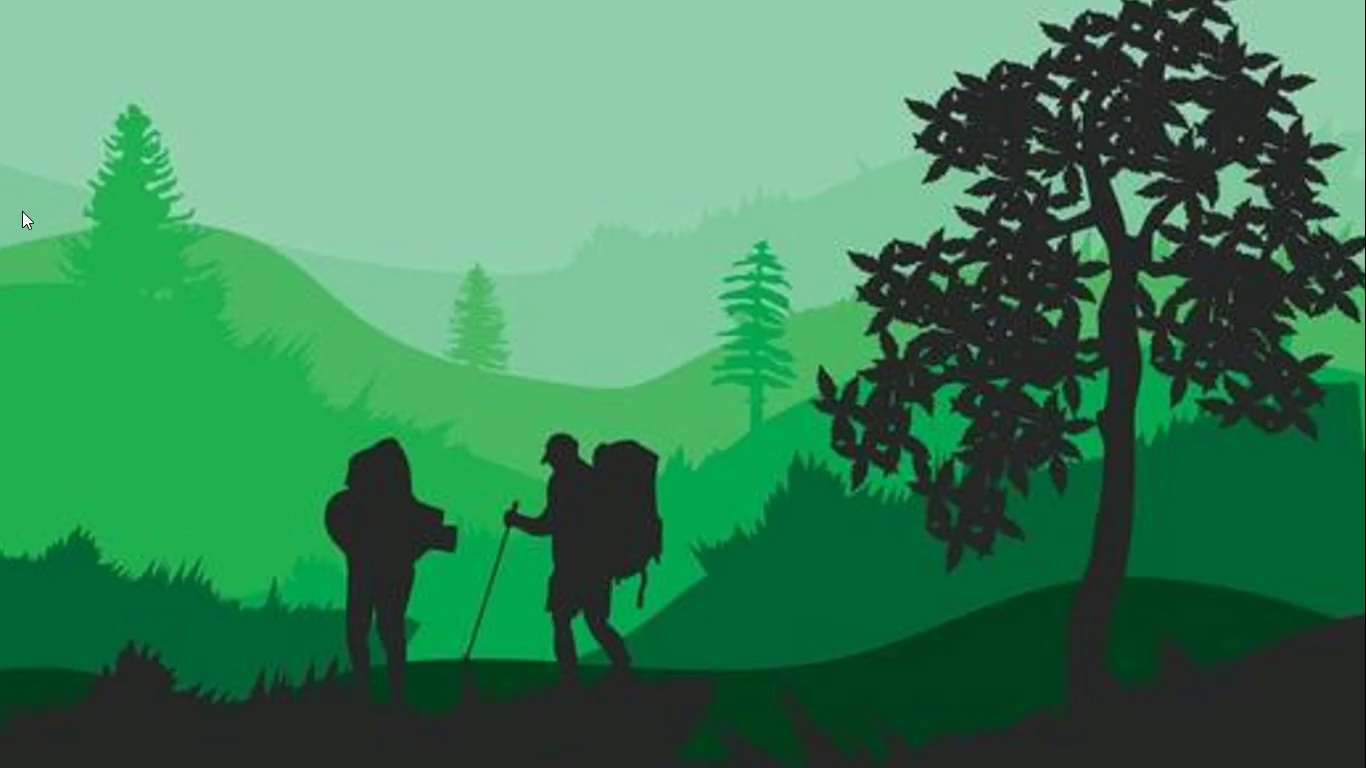 
key(Space)
 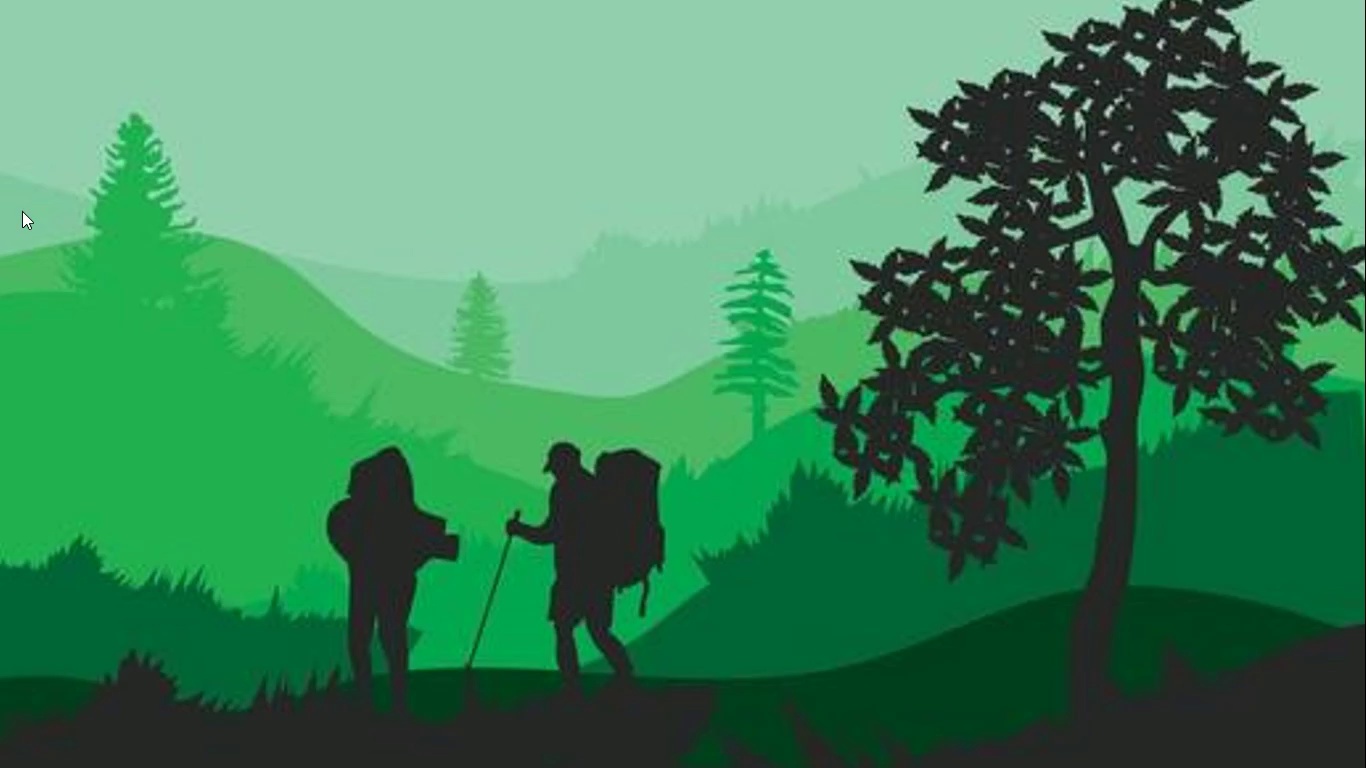 
key(Escape)
 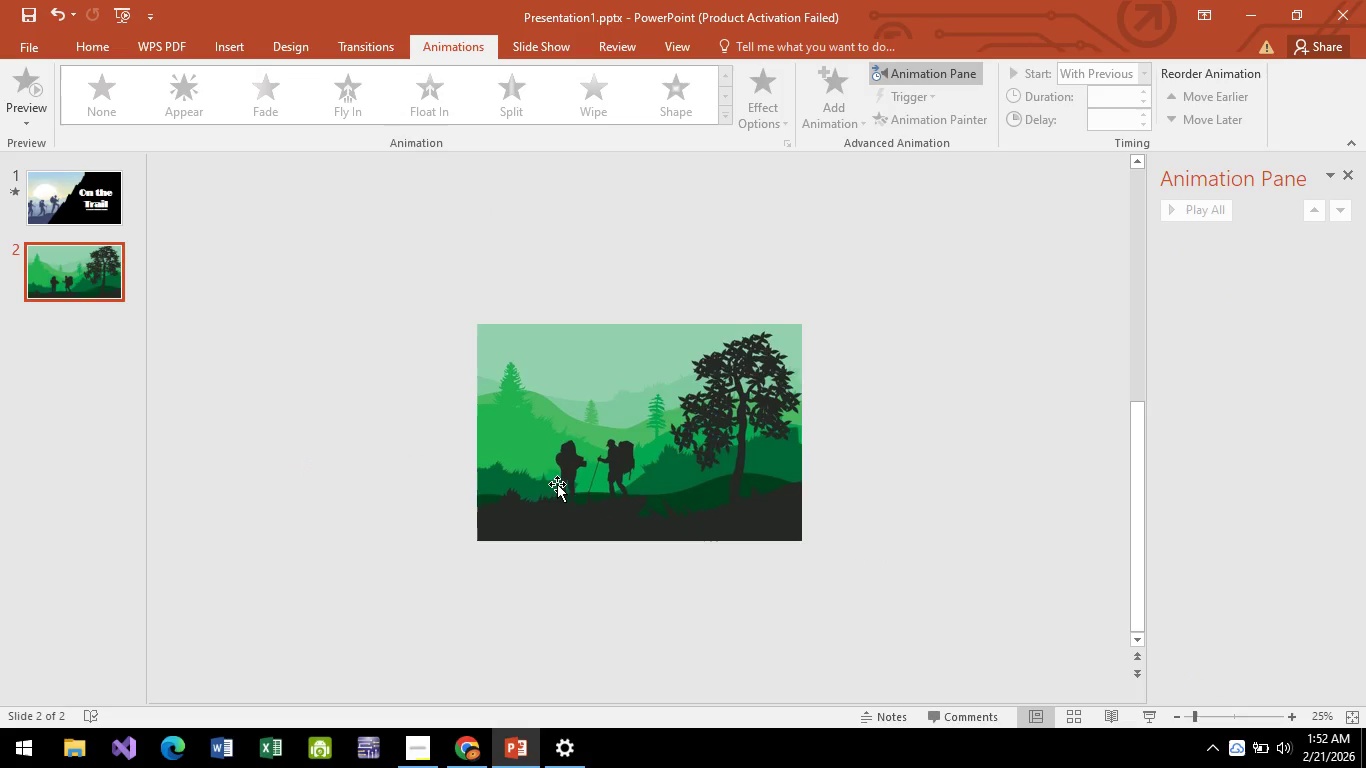 
left_click([568, 448])
 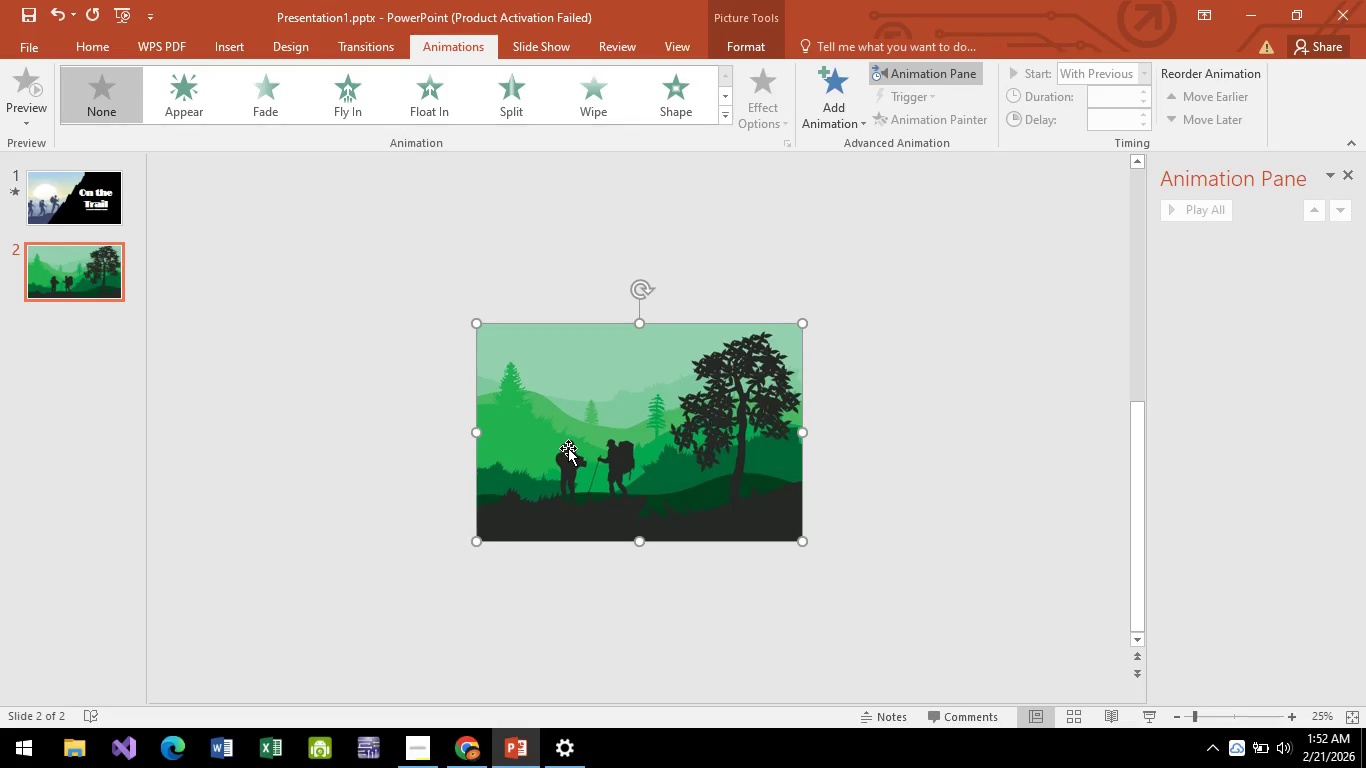 
key(ArrowDown)
 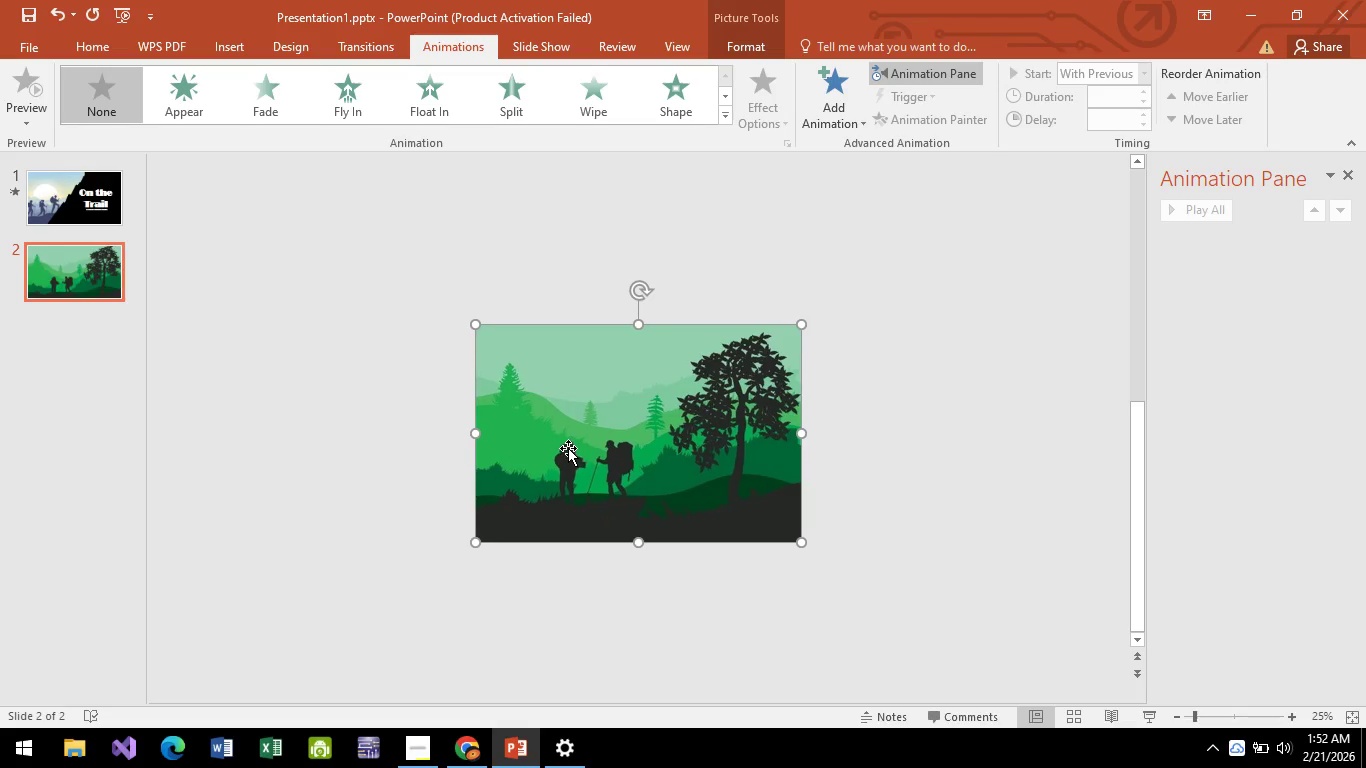 
key(ArrowLeft)
 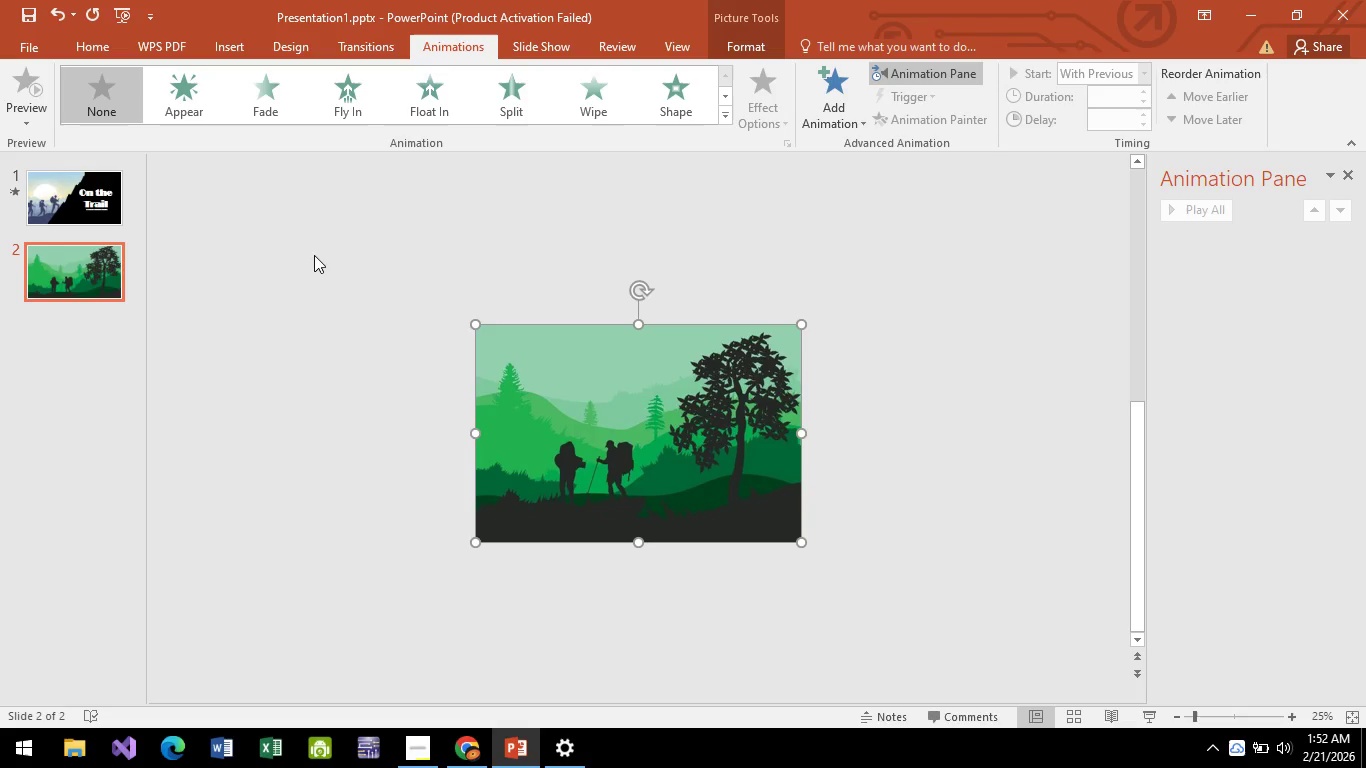 
left_click([73, 189])
 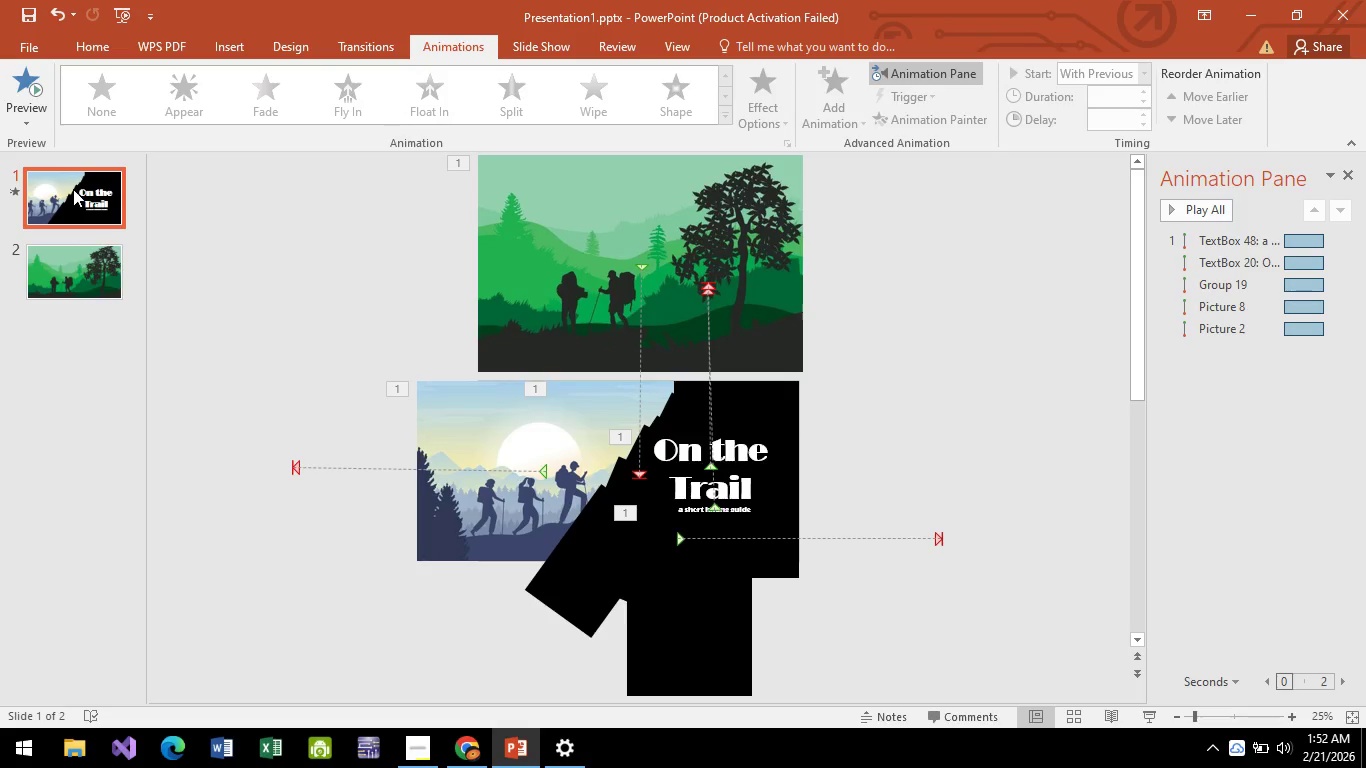 
key(F6)
 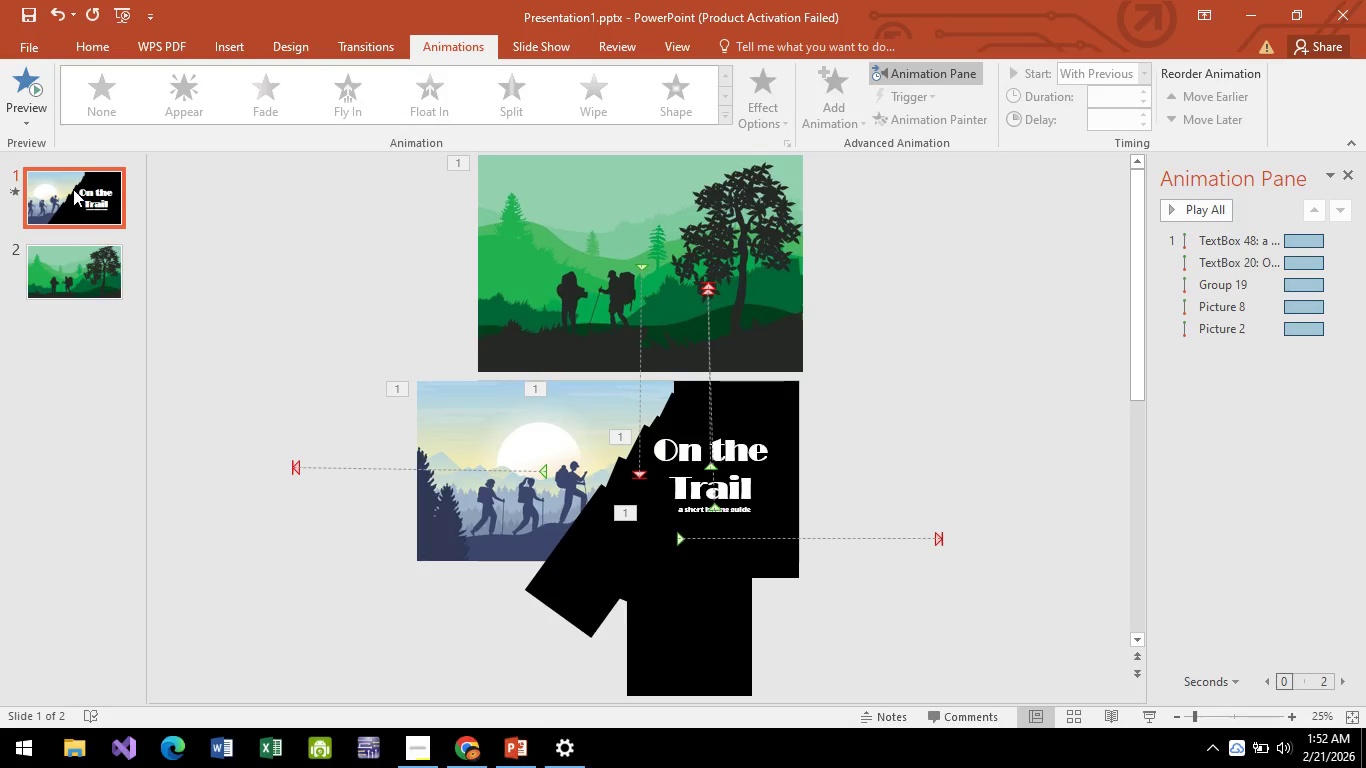 
key(F5)
 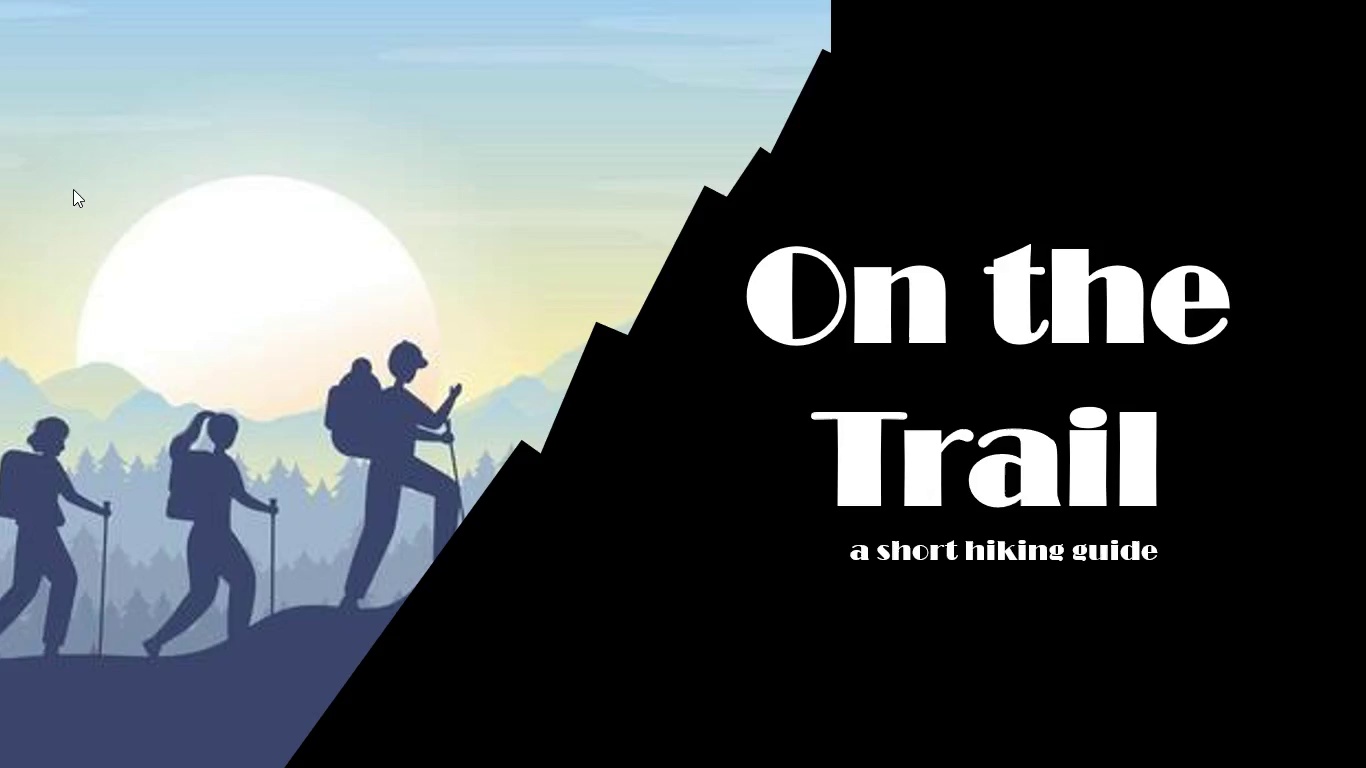 
key(Space)
 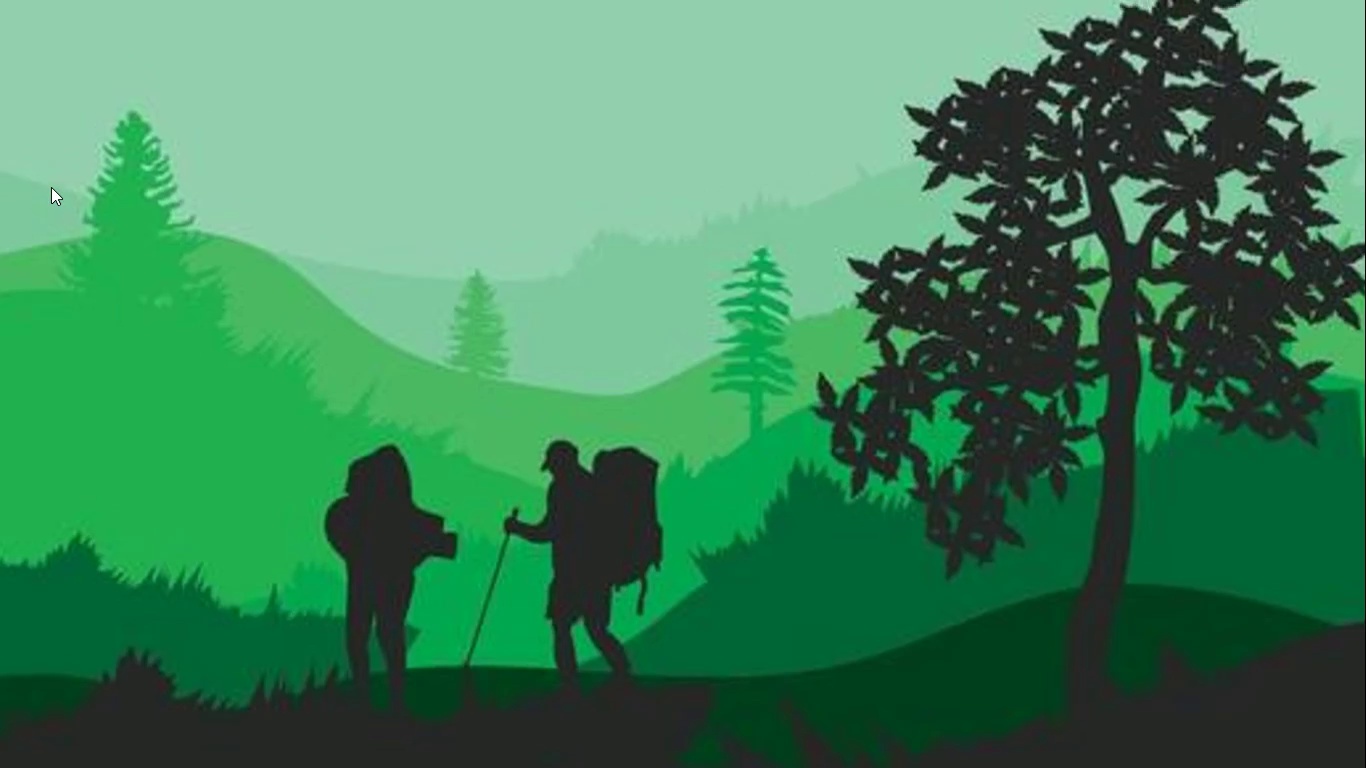 
key(Space)
 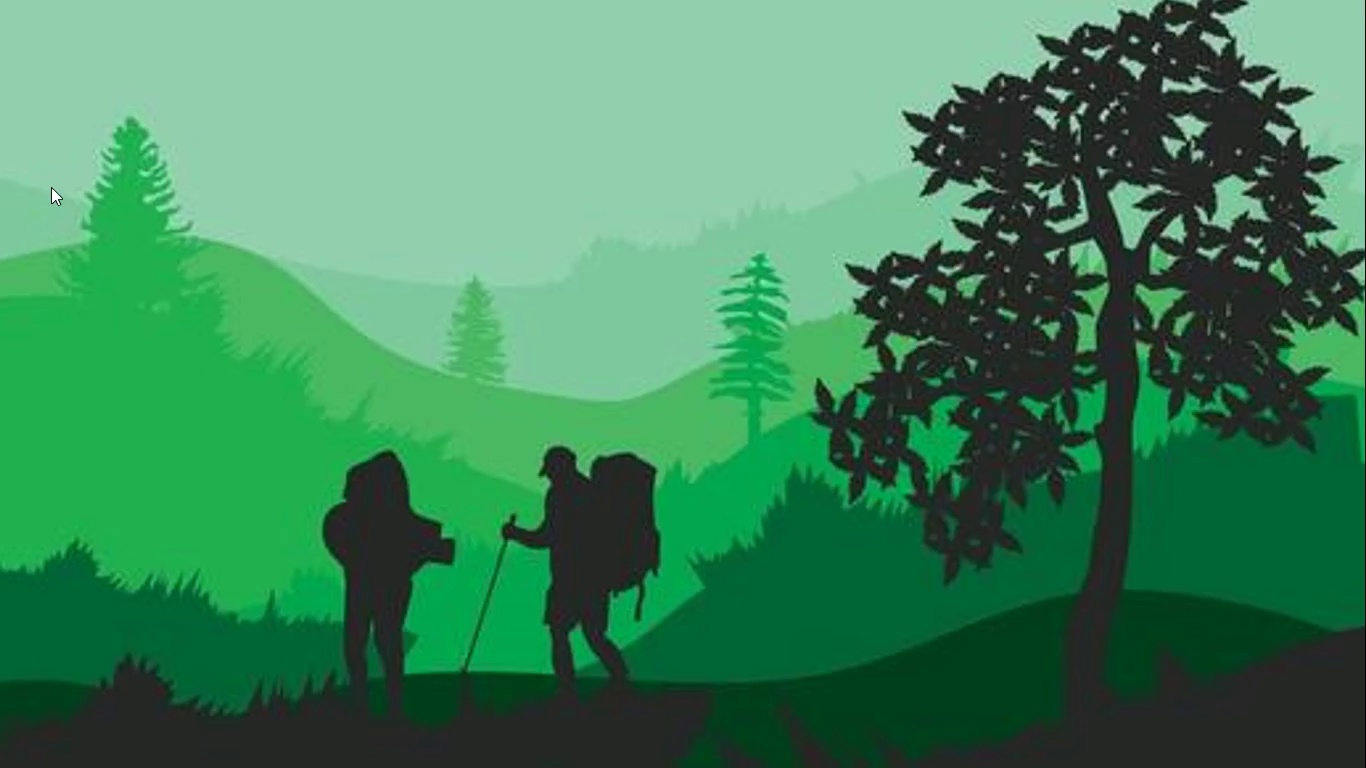 
key(Escape)
 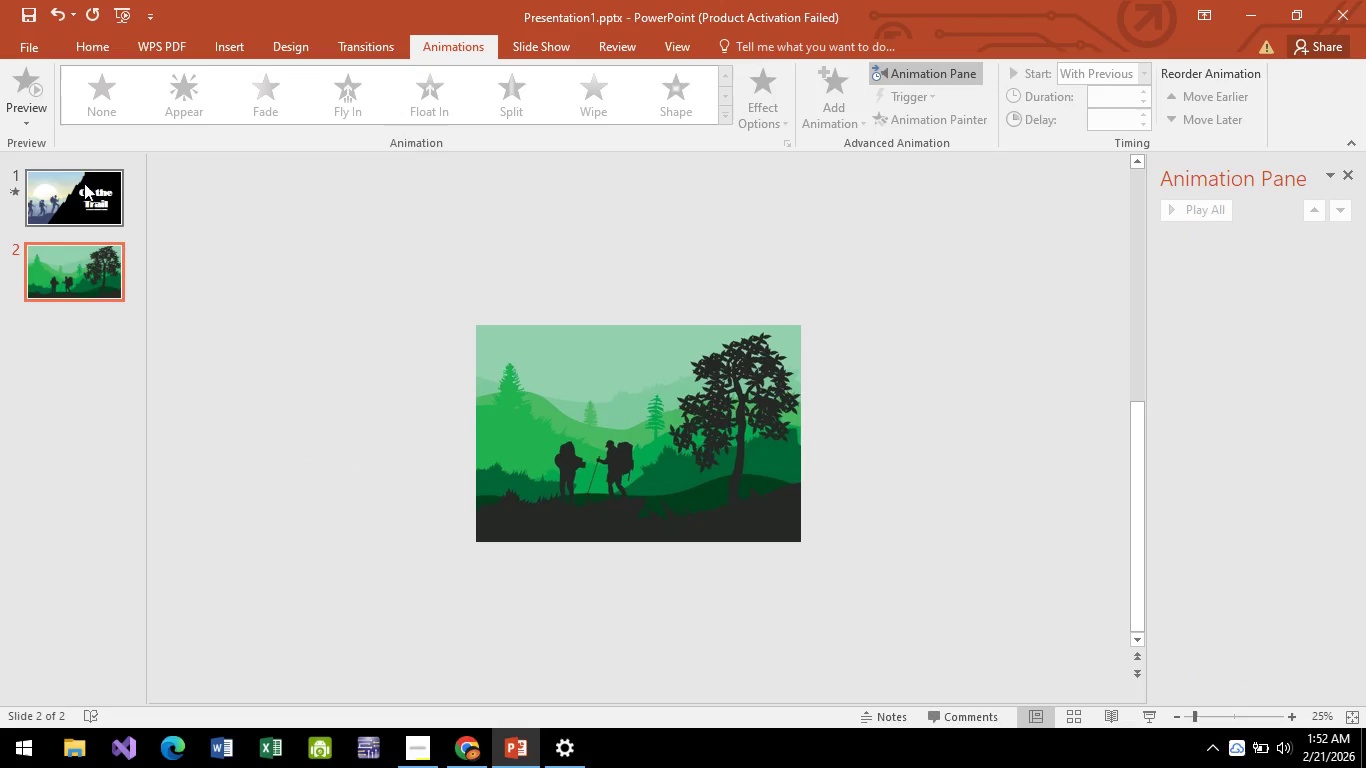 
left_click([75, 203])
 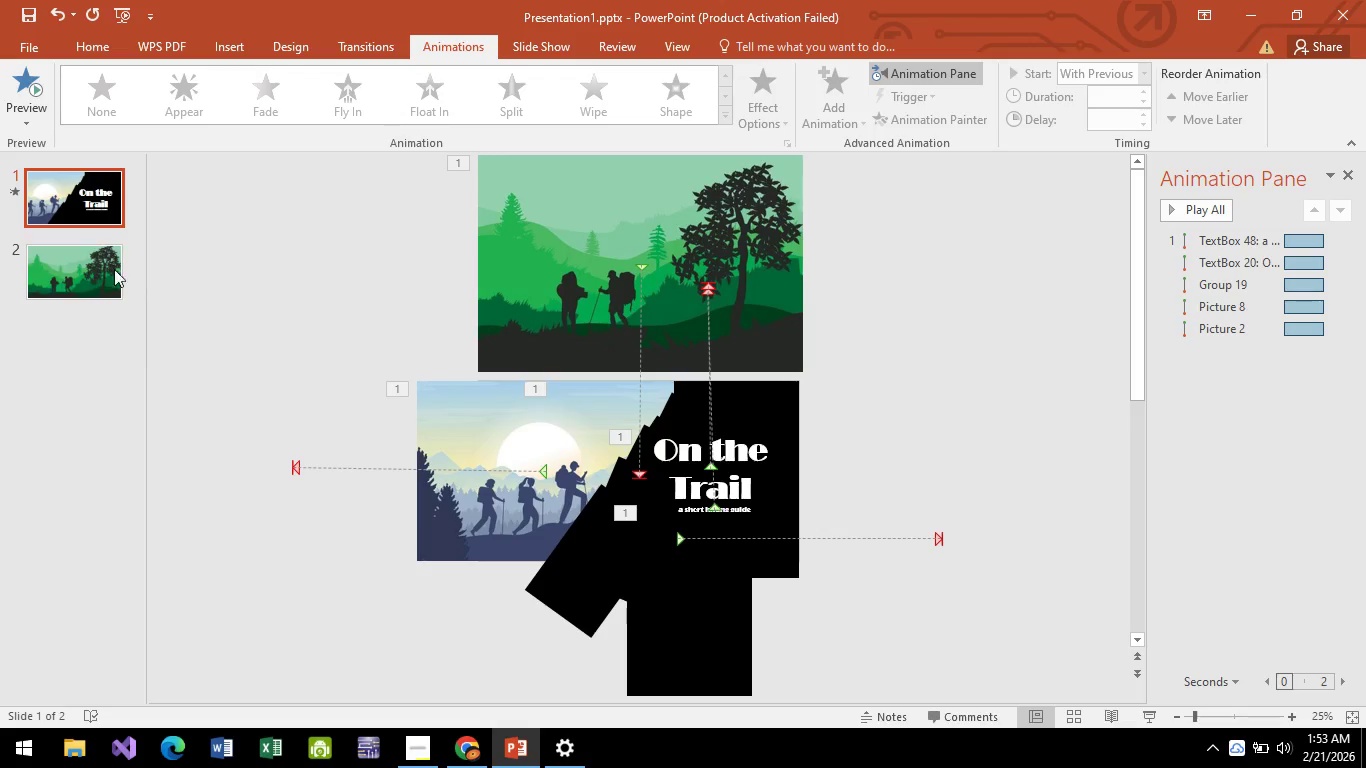 
left_click([92, 268])
 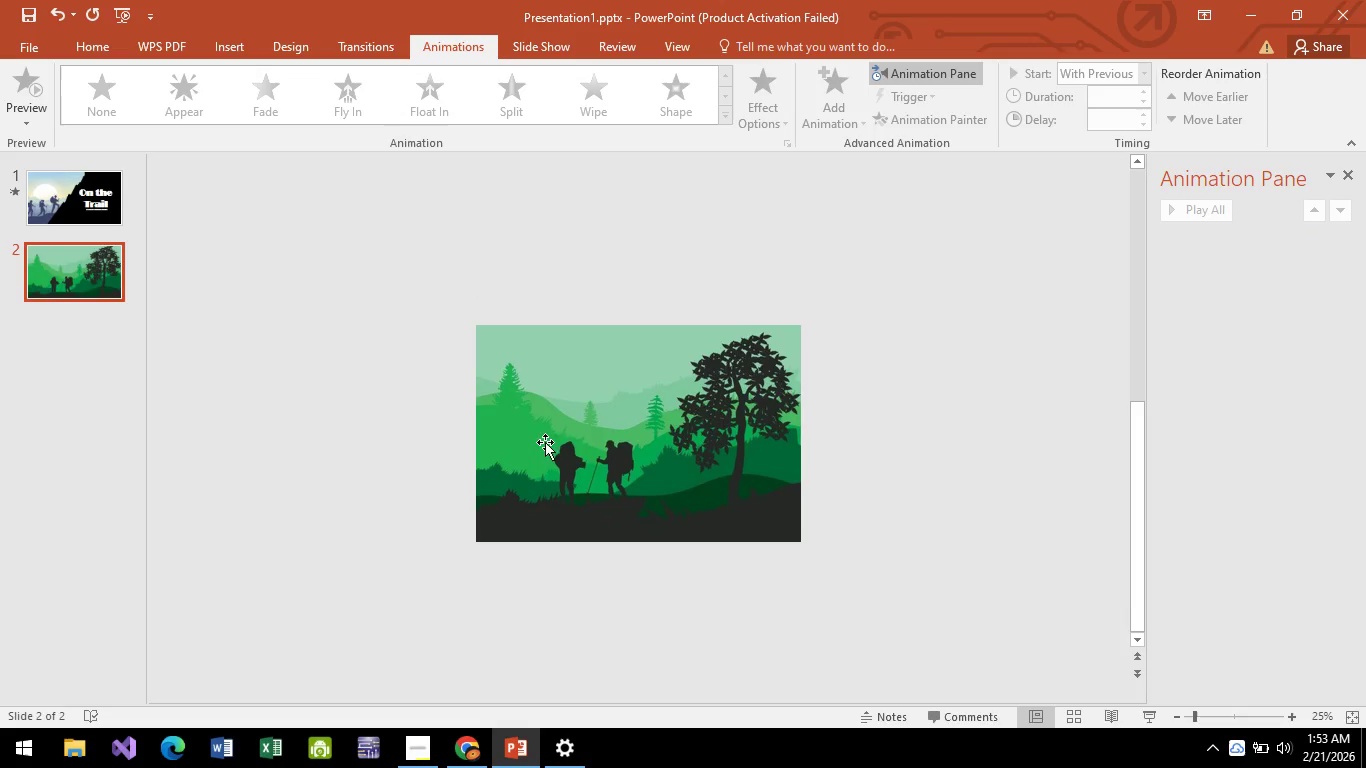 
left_click([621, 447])
 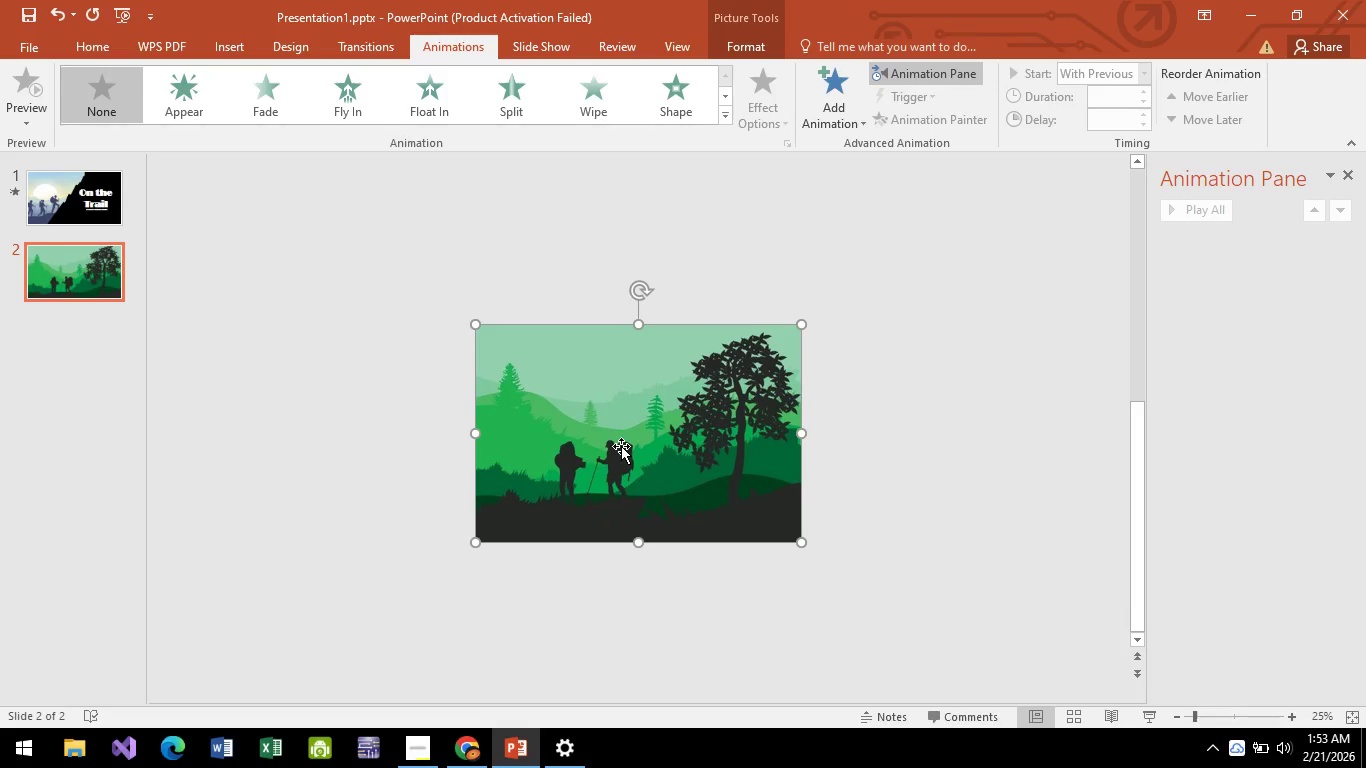 
key(ArrowDown)
 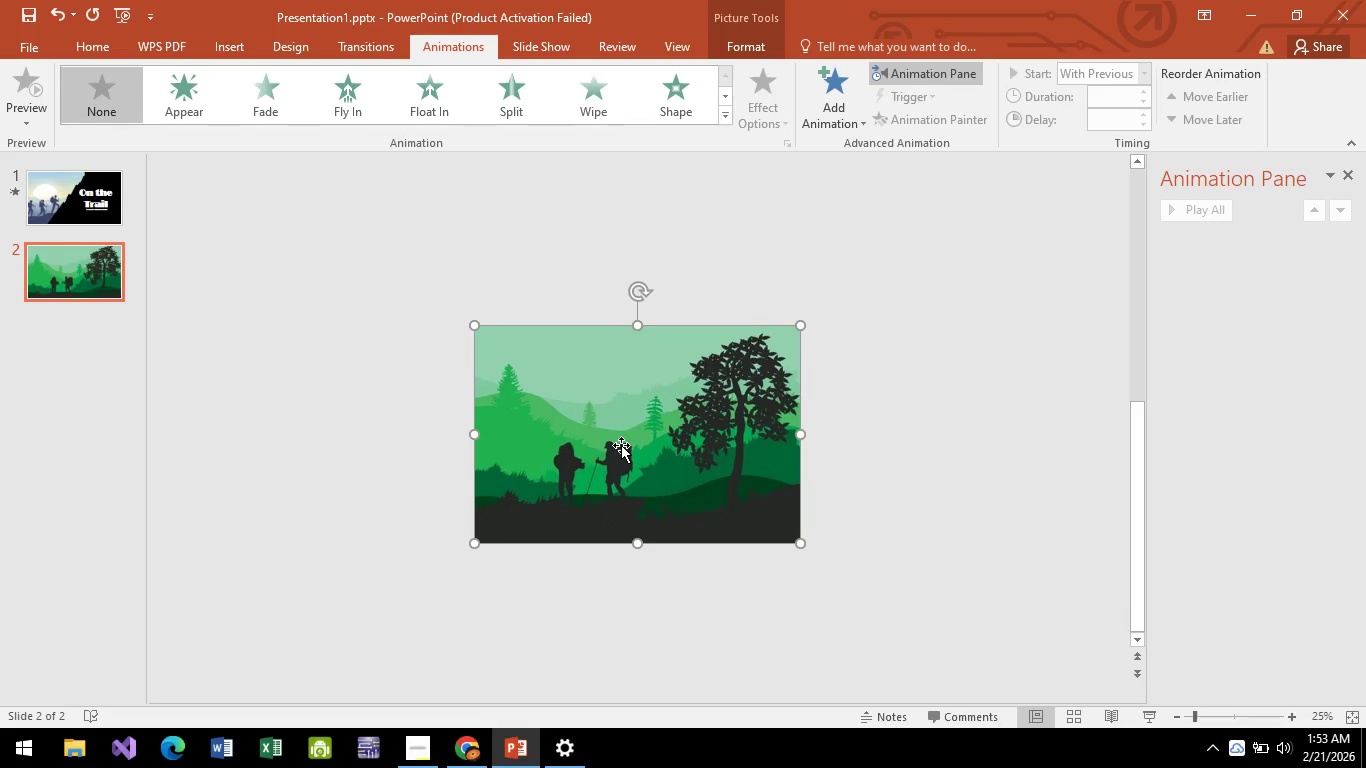 
key(ArrowLeft)
 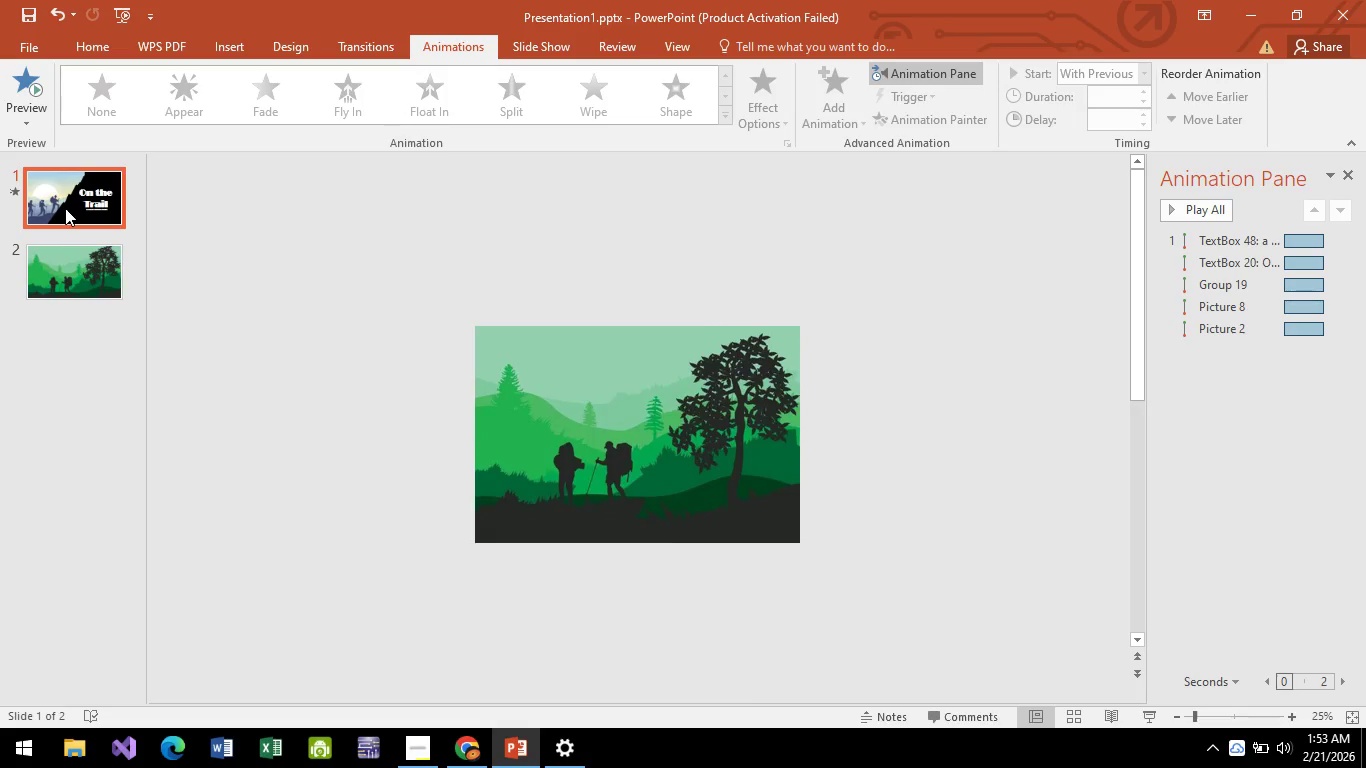 
key(F6)
 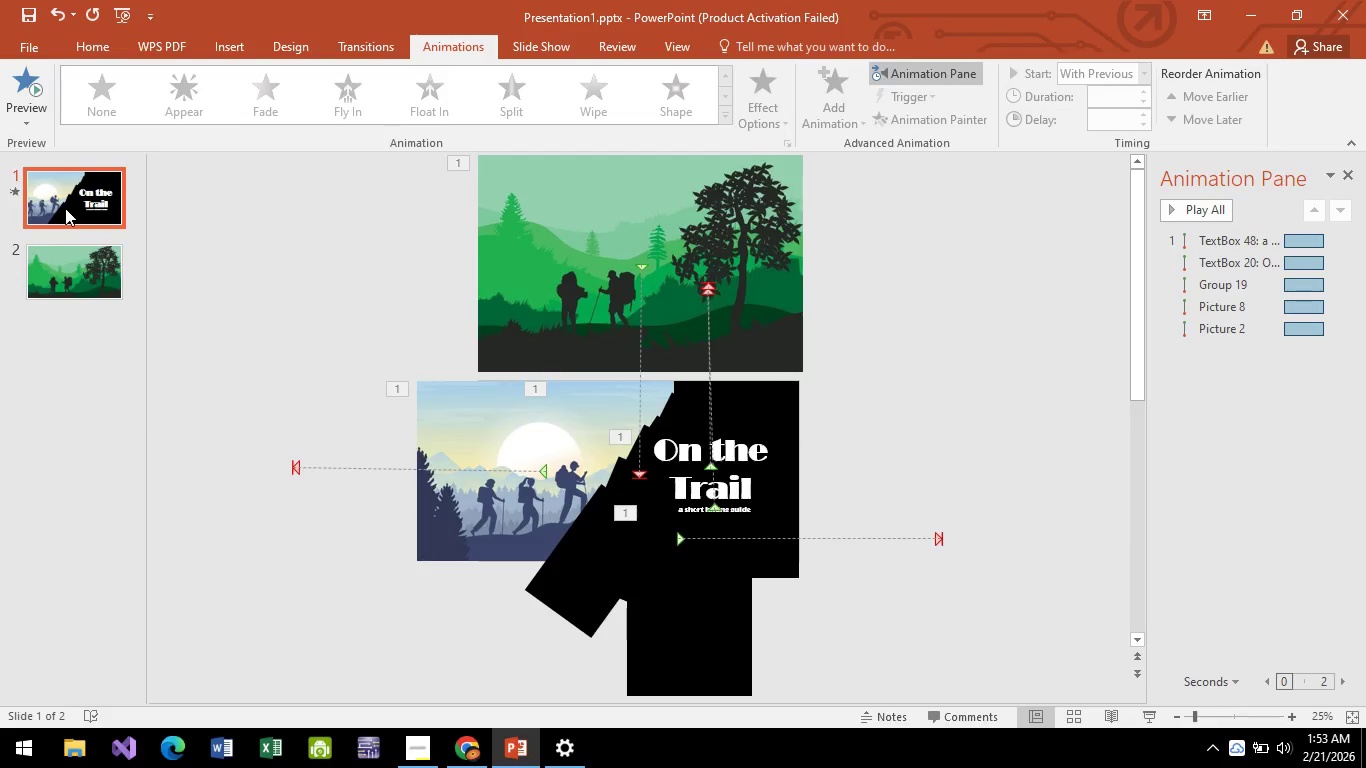 
key(F5)
 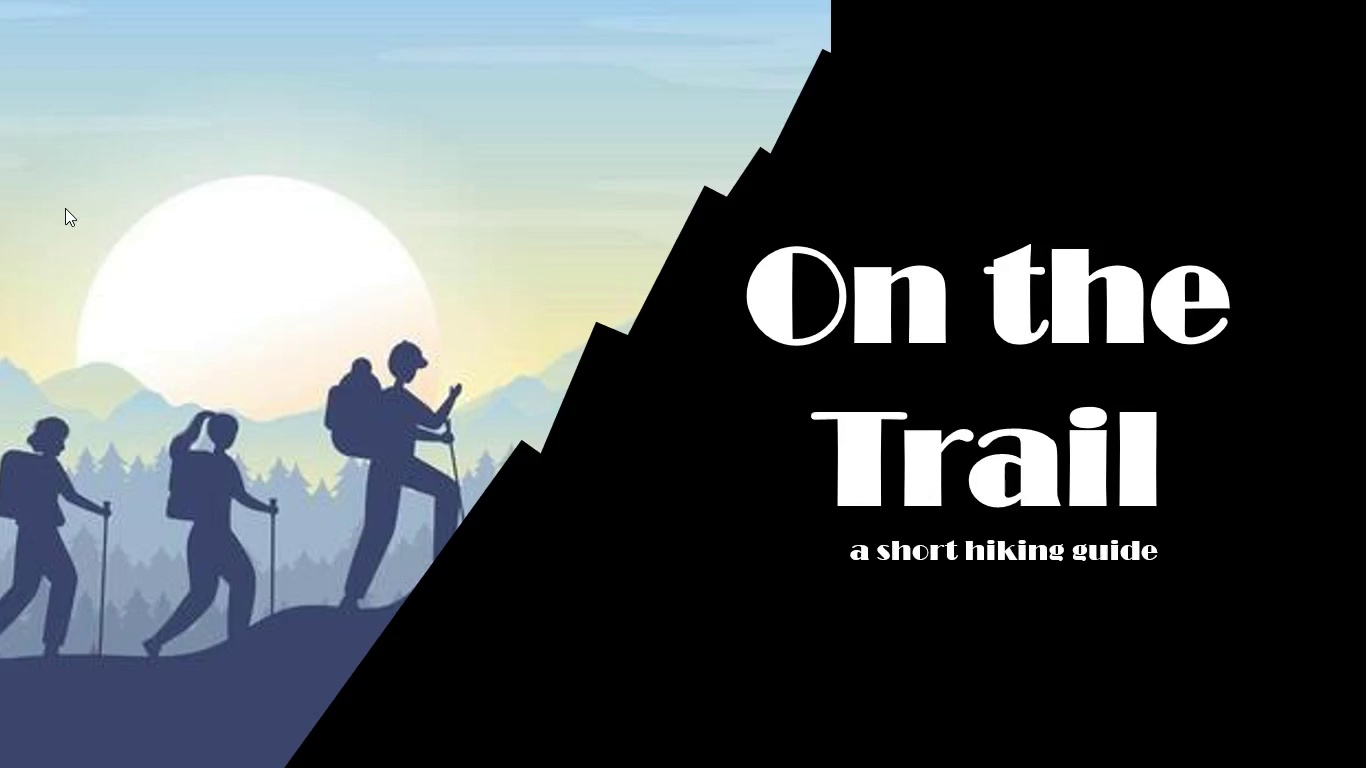 
key(Space)
 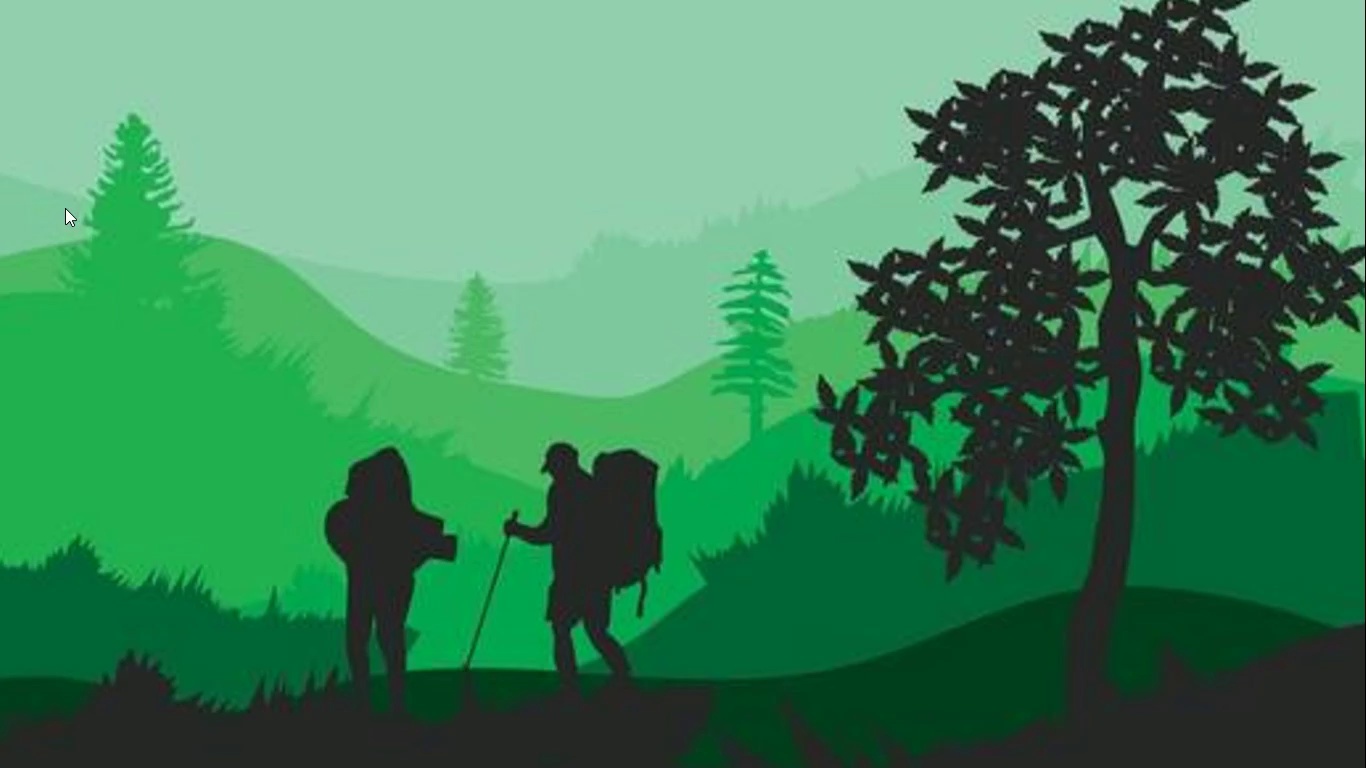 
key(Space)
 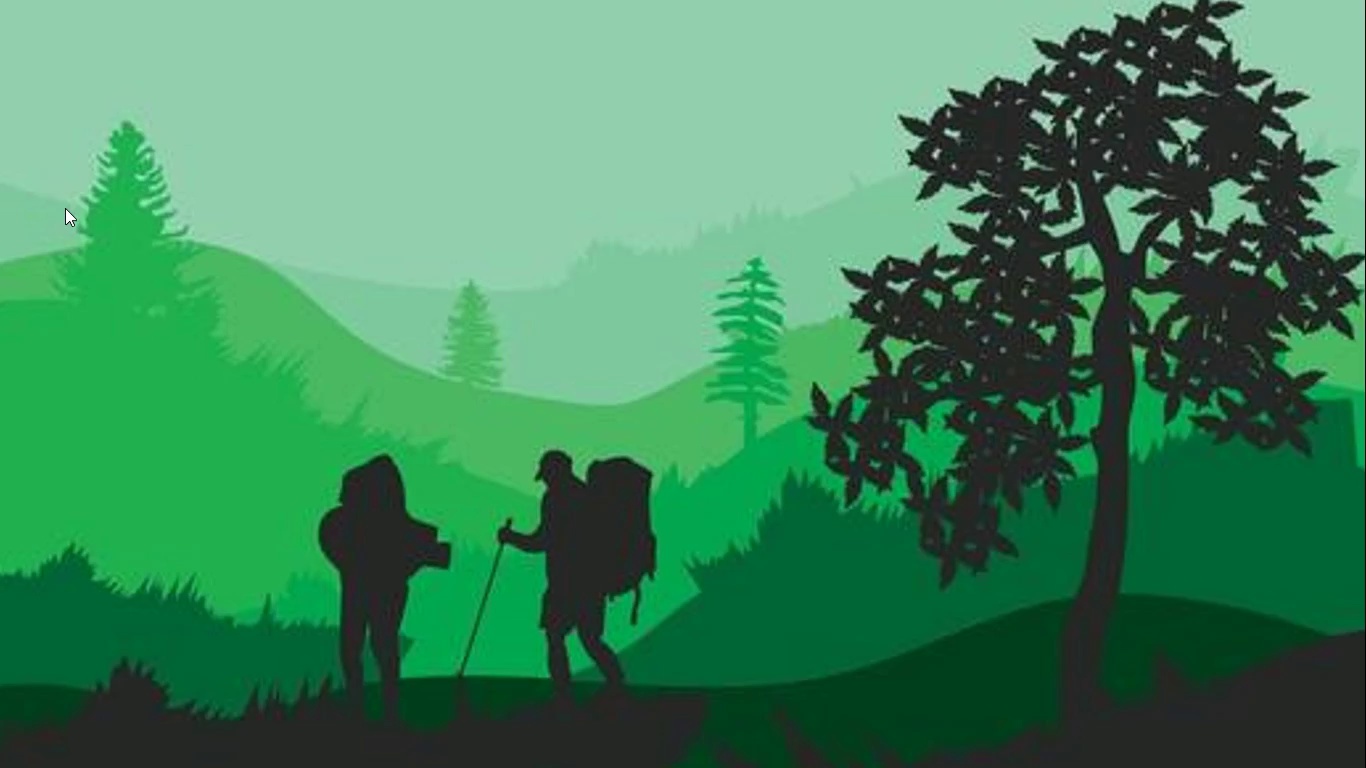 
key(Escape)
 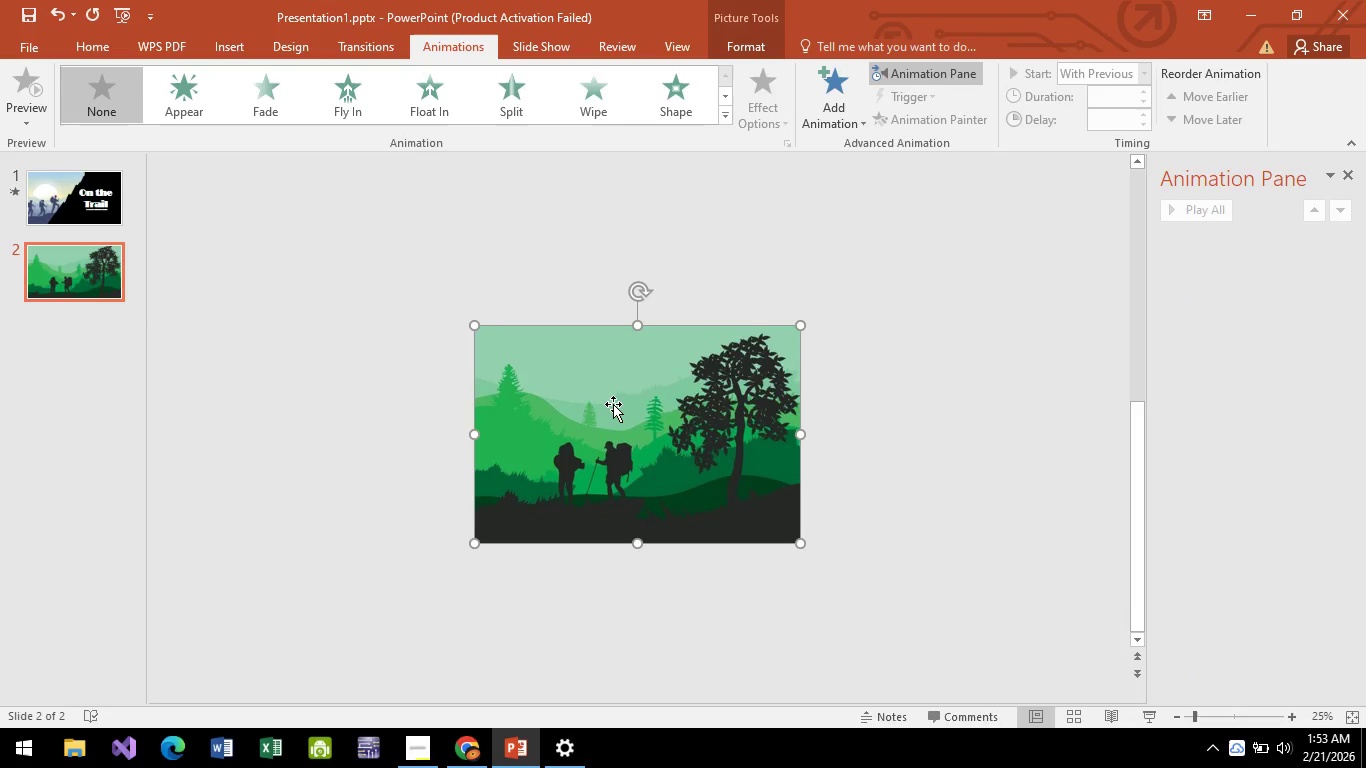 
key(ArrowRight)
 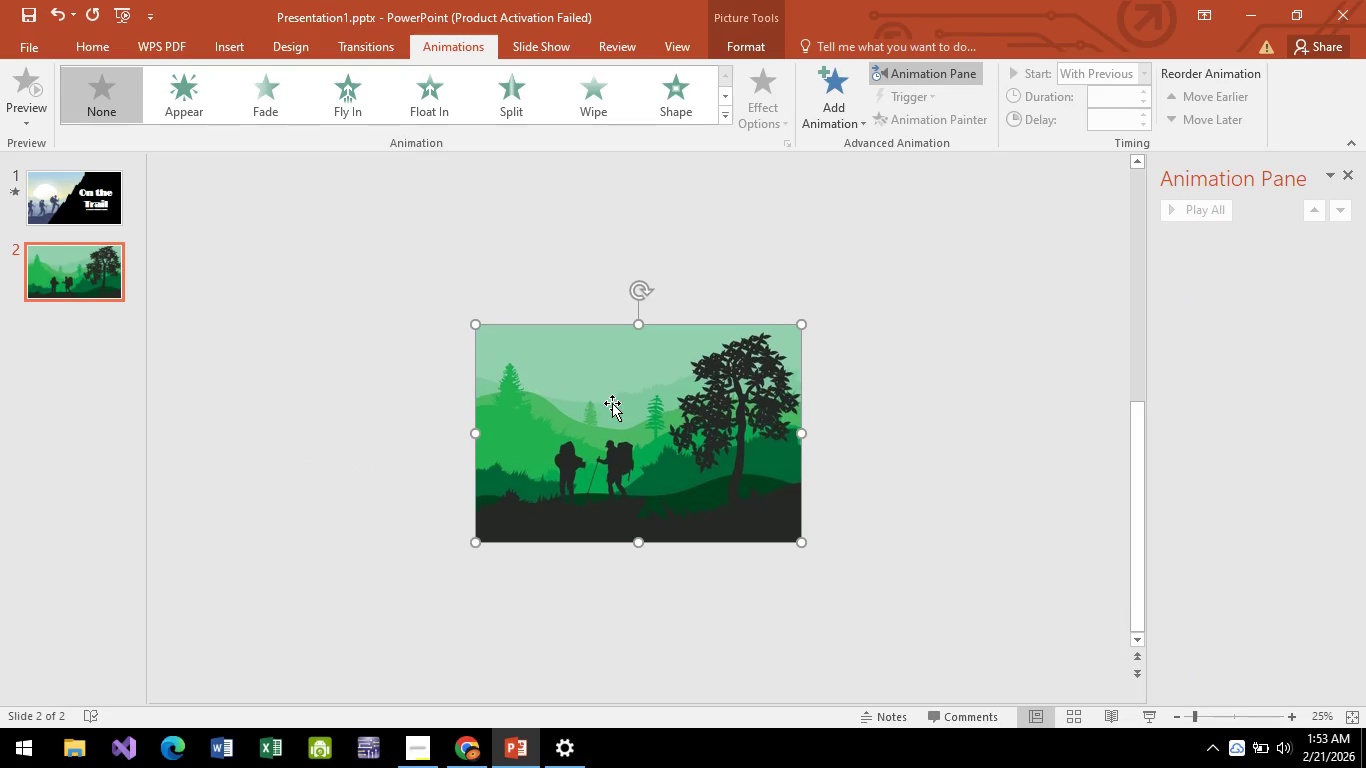 
key(ArrowUp)
 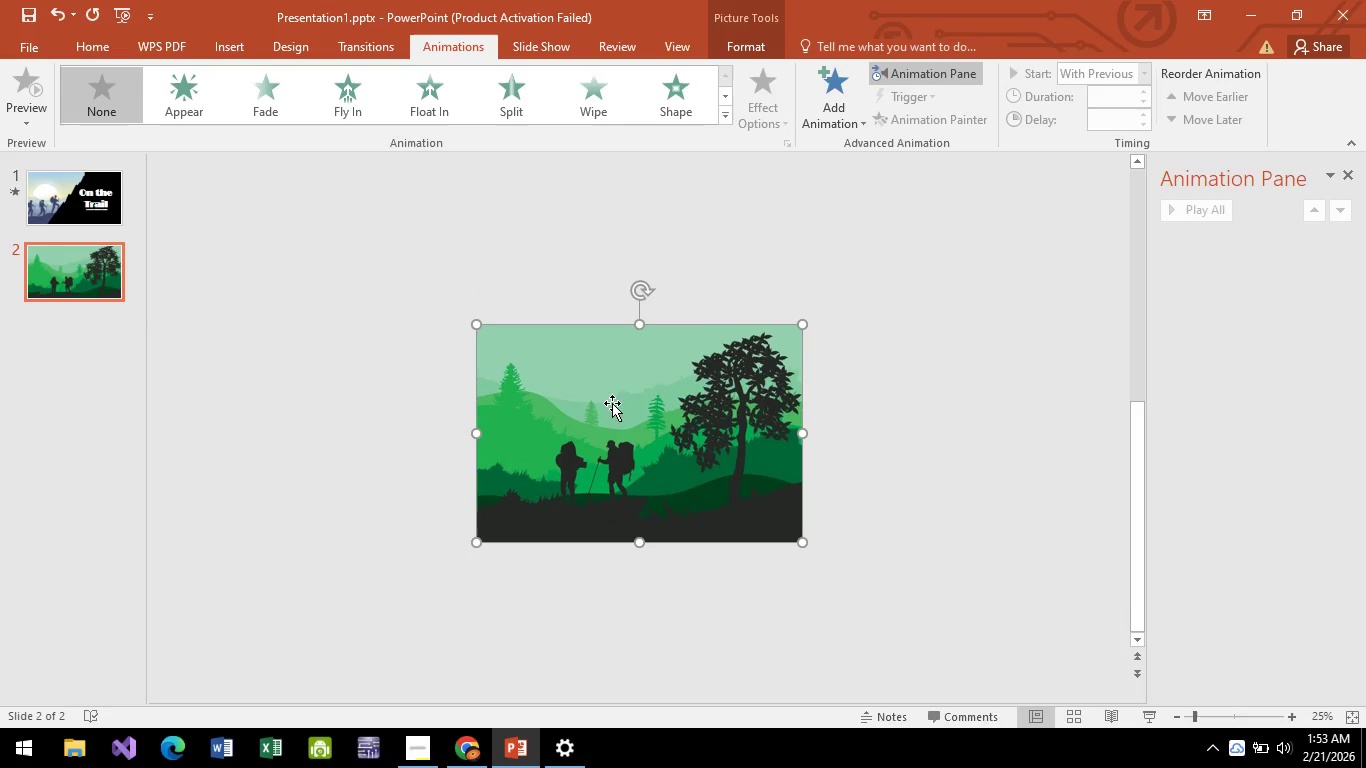 
key(ArrowRight)
 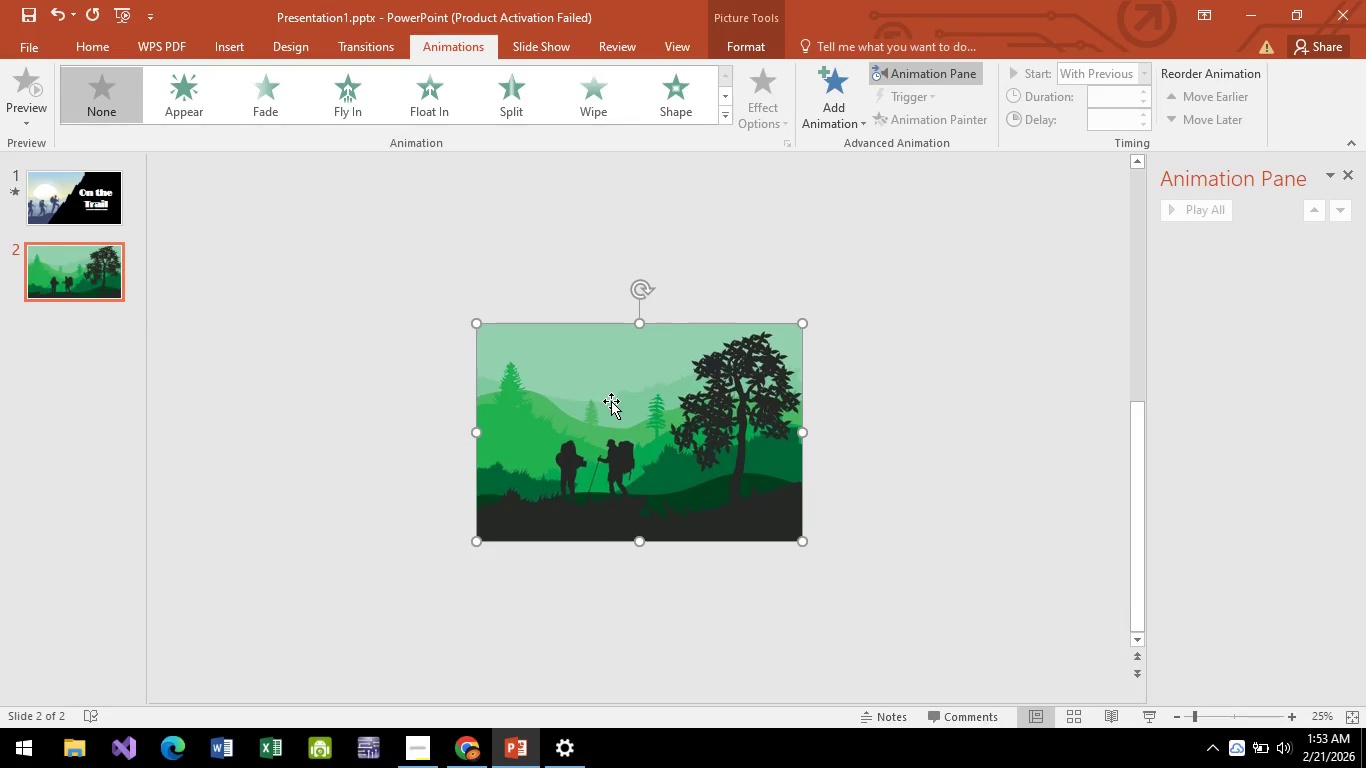 
key(ArrowUp)
 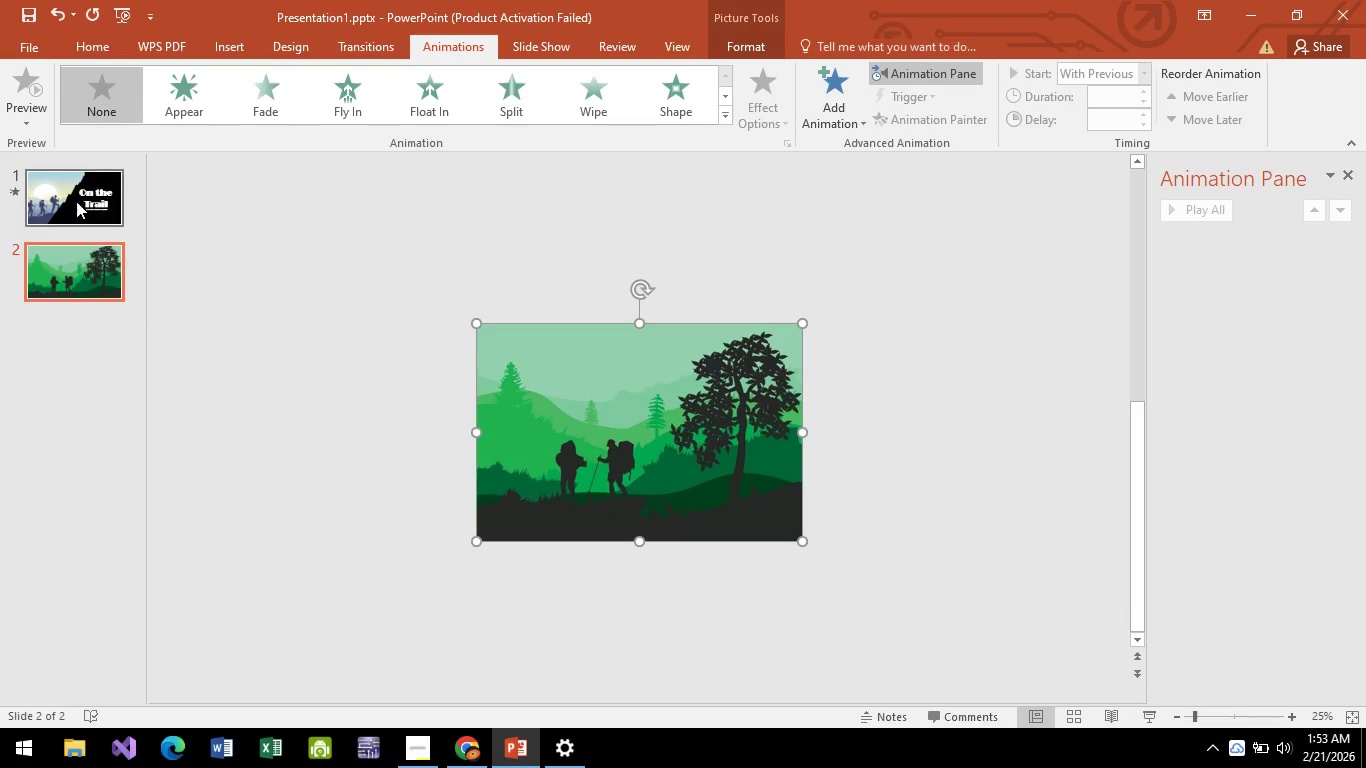 
left_click([76, 201])
 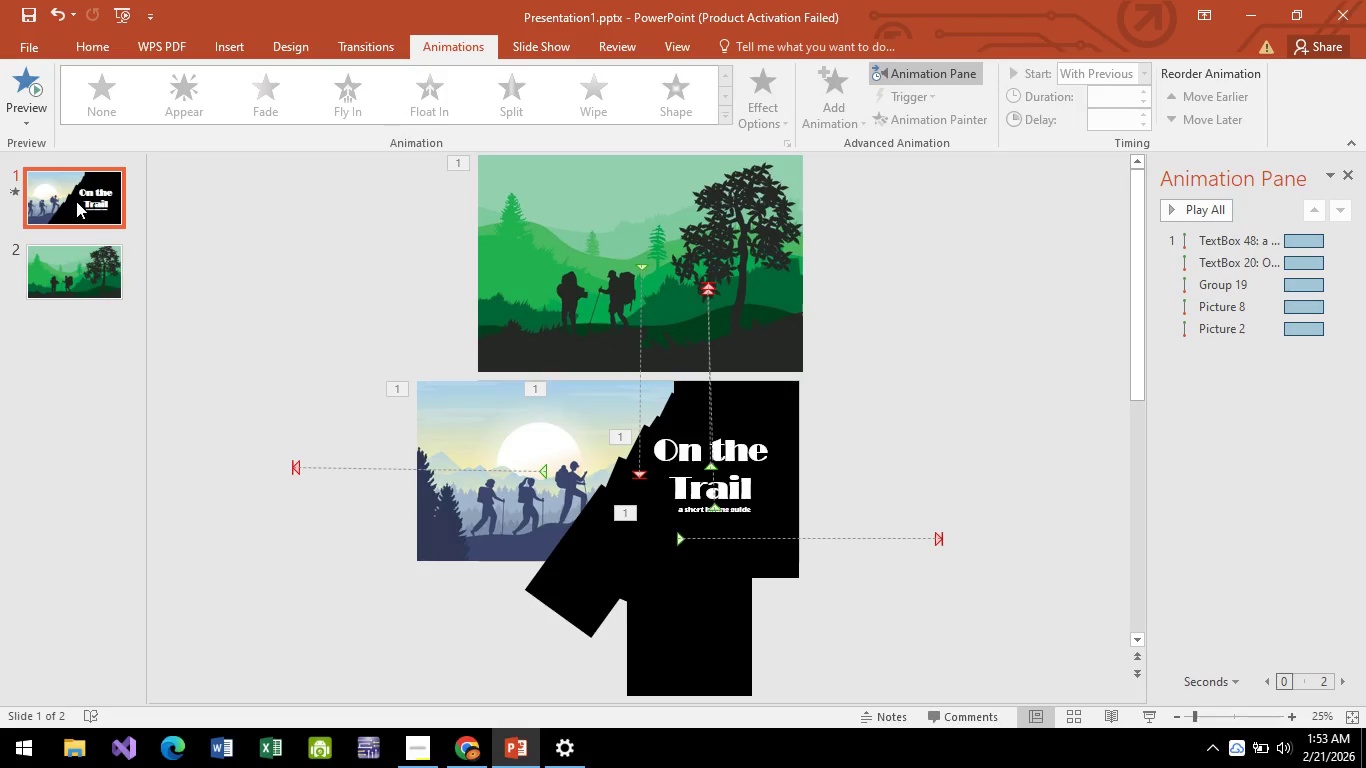 
key(F5)
 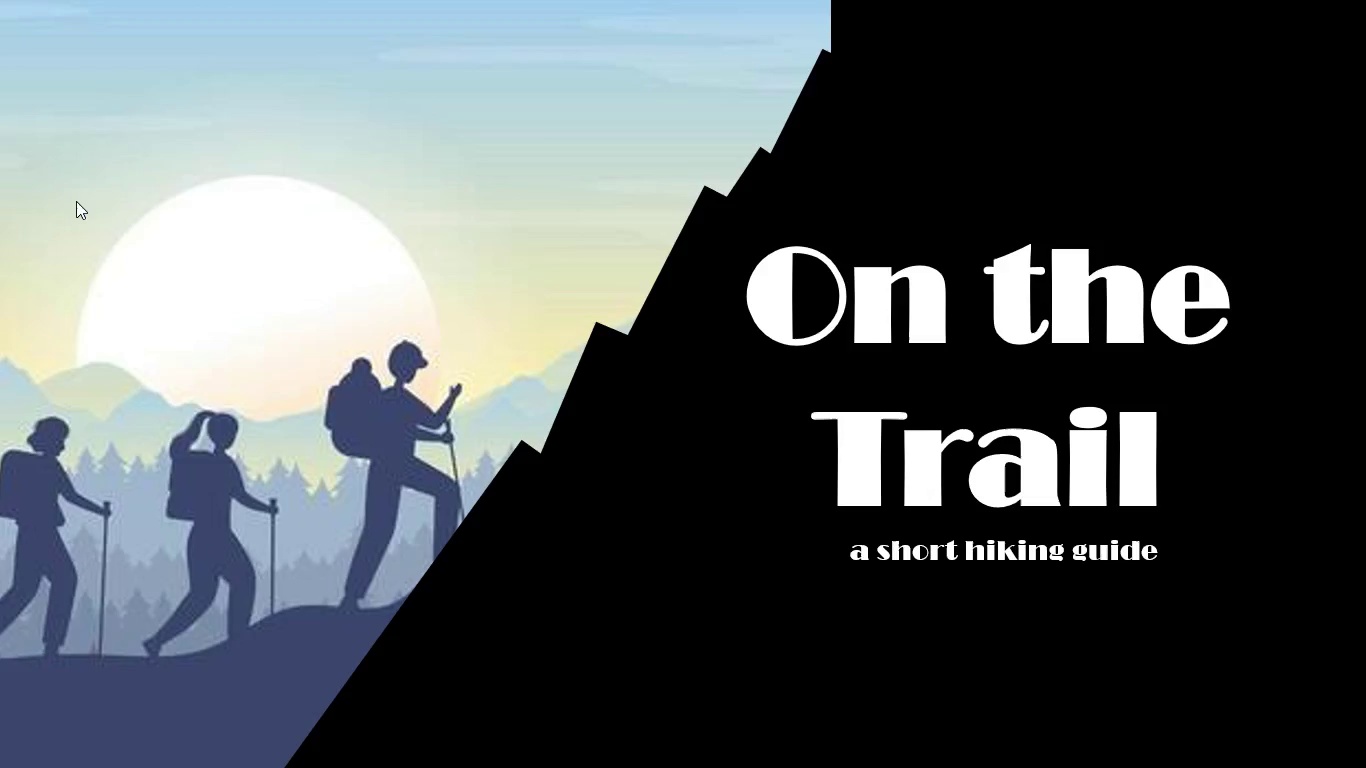 
key(Space)
 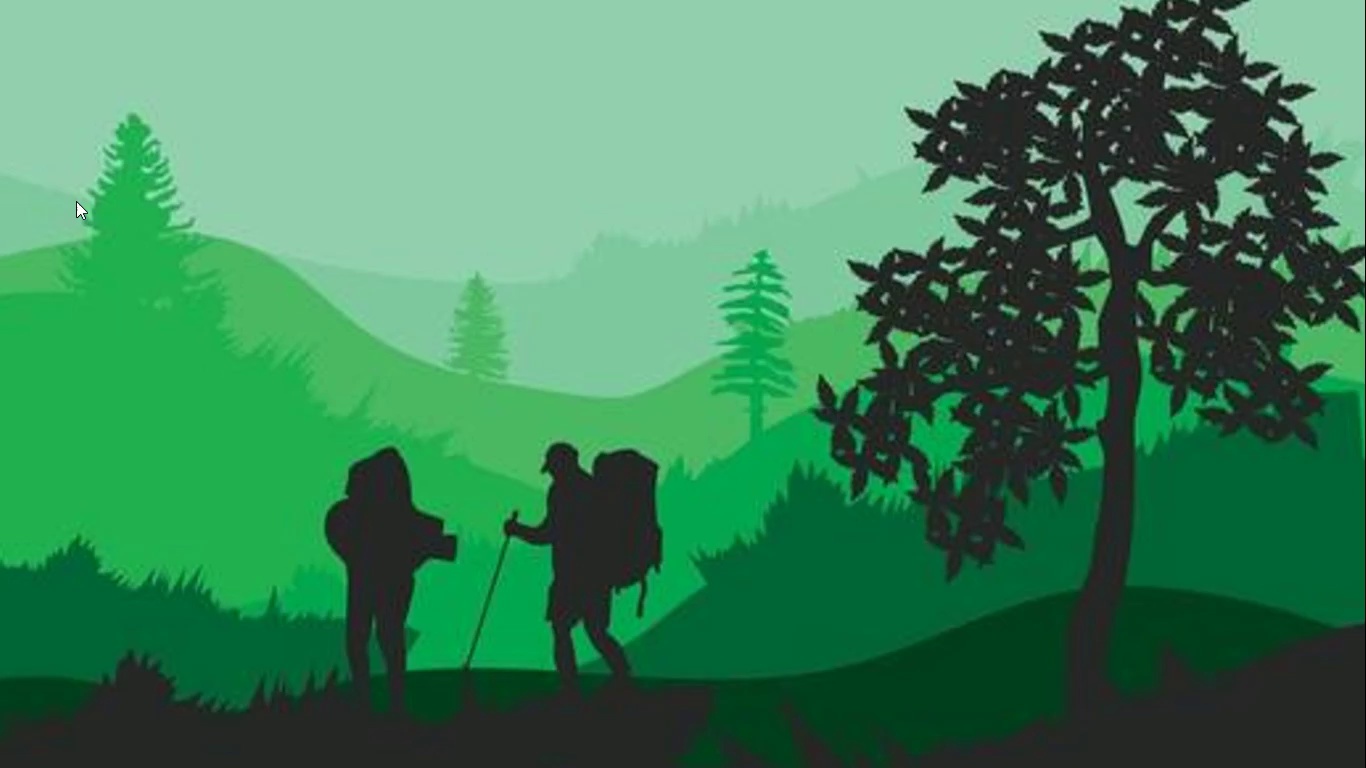 
key(Space)
 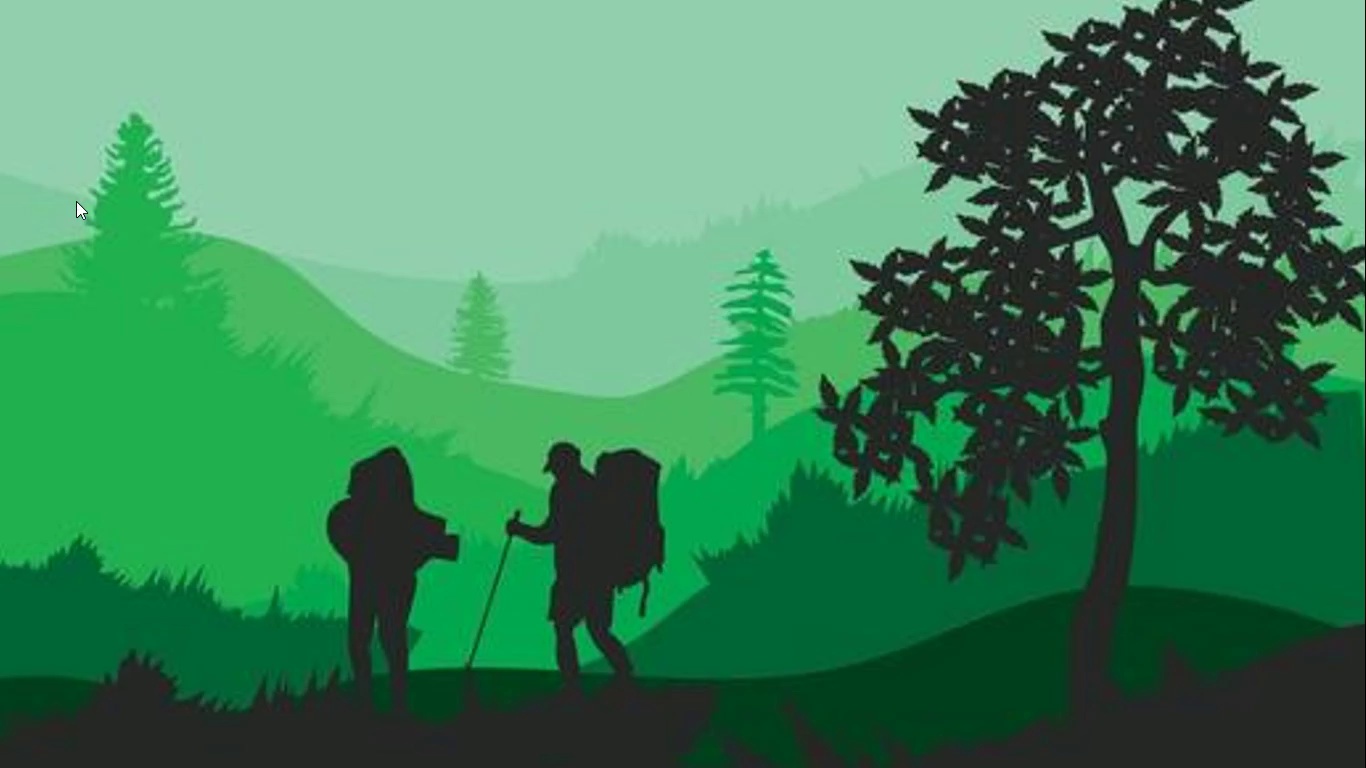 
wait(5.31)
 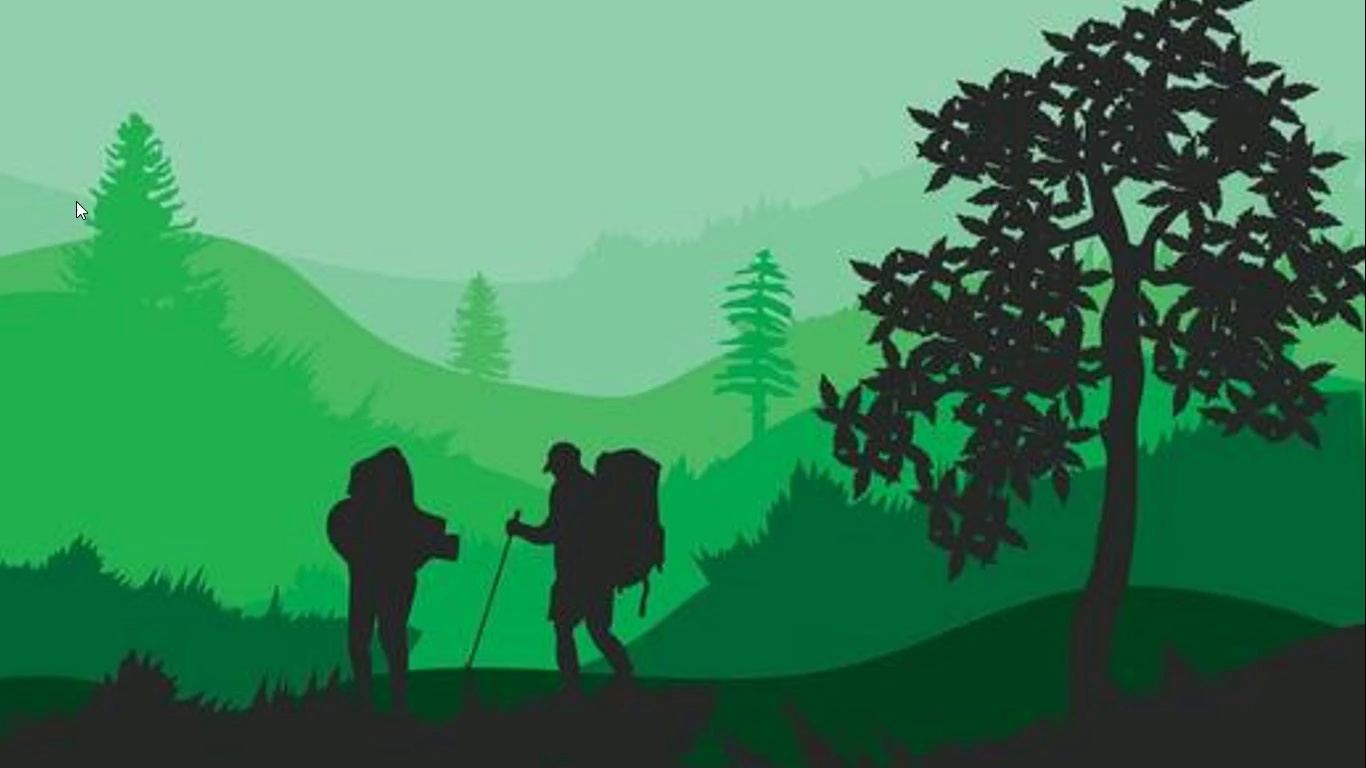 
key(Escape)
 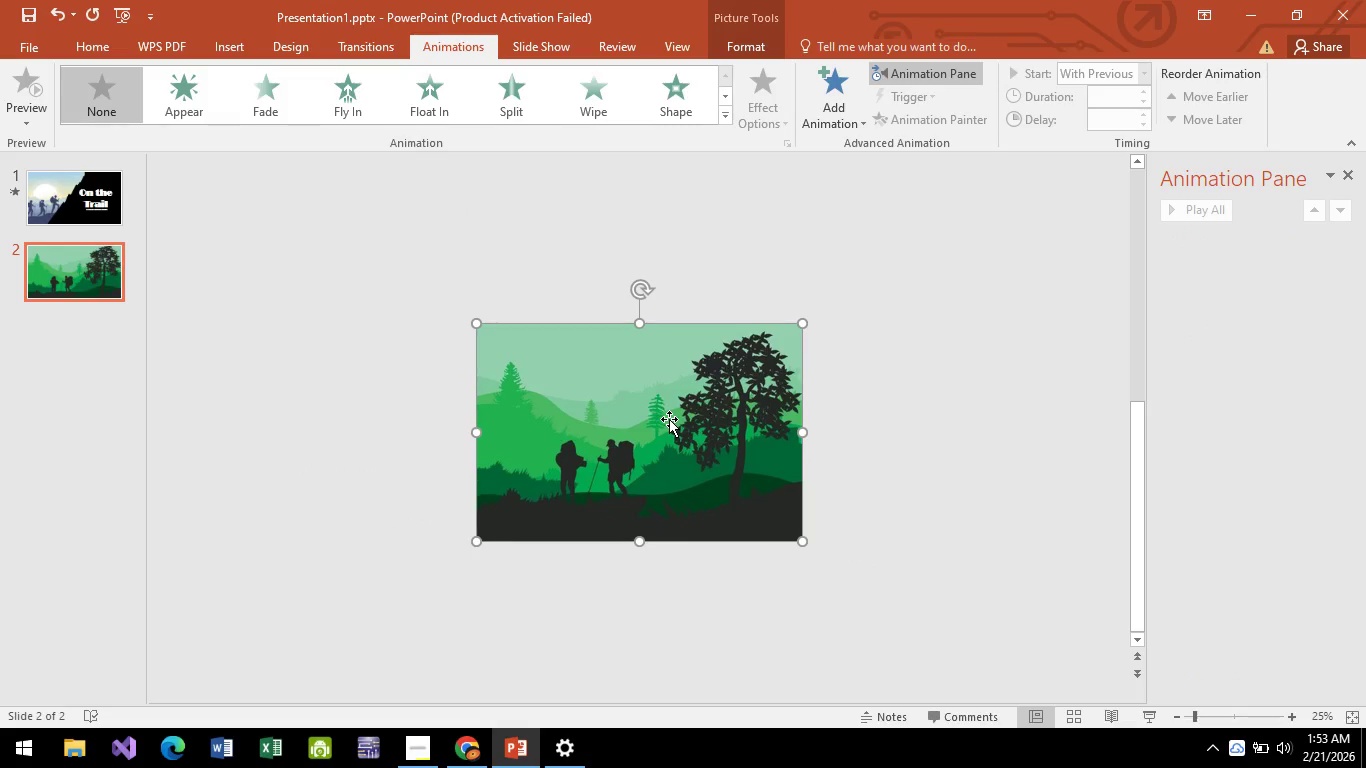 
key(ArrowLeft)
 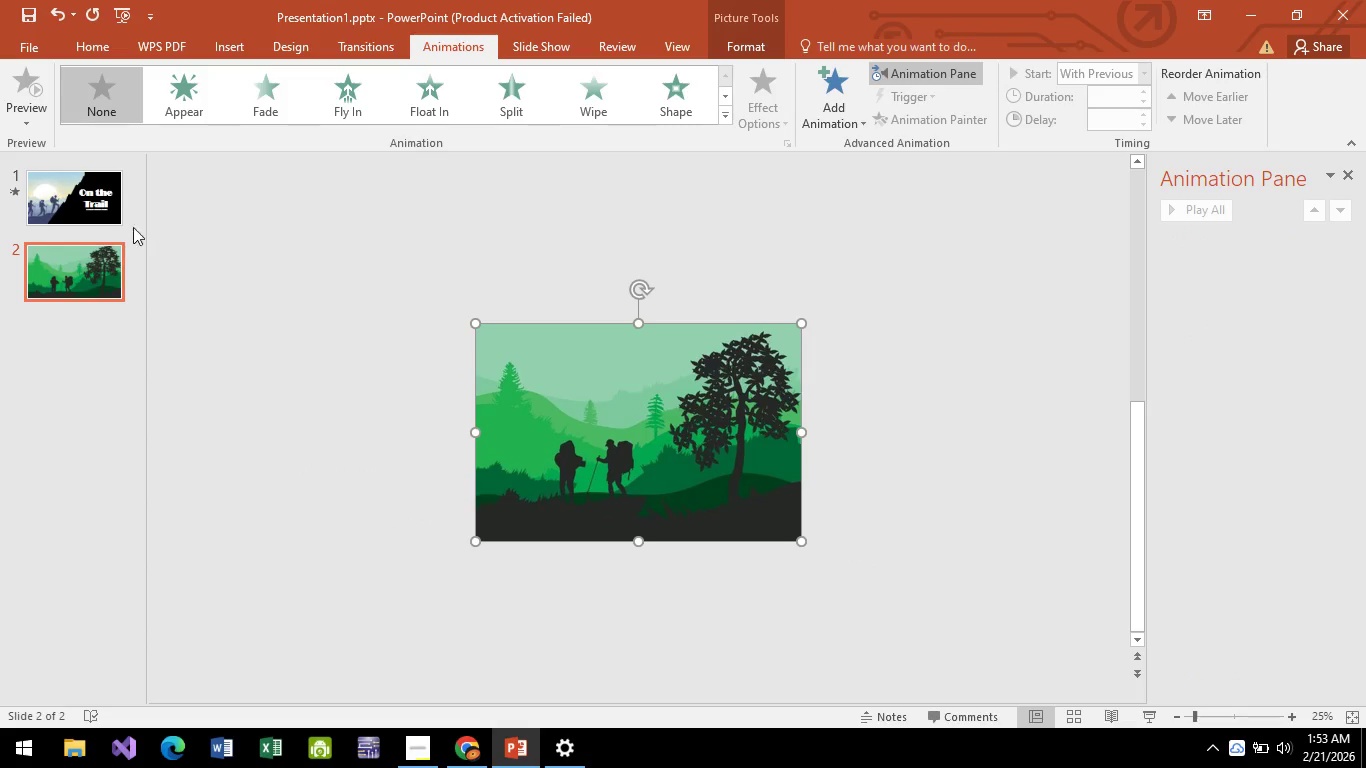 
left_click([107, 215])
 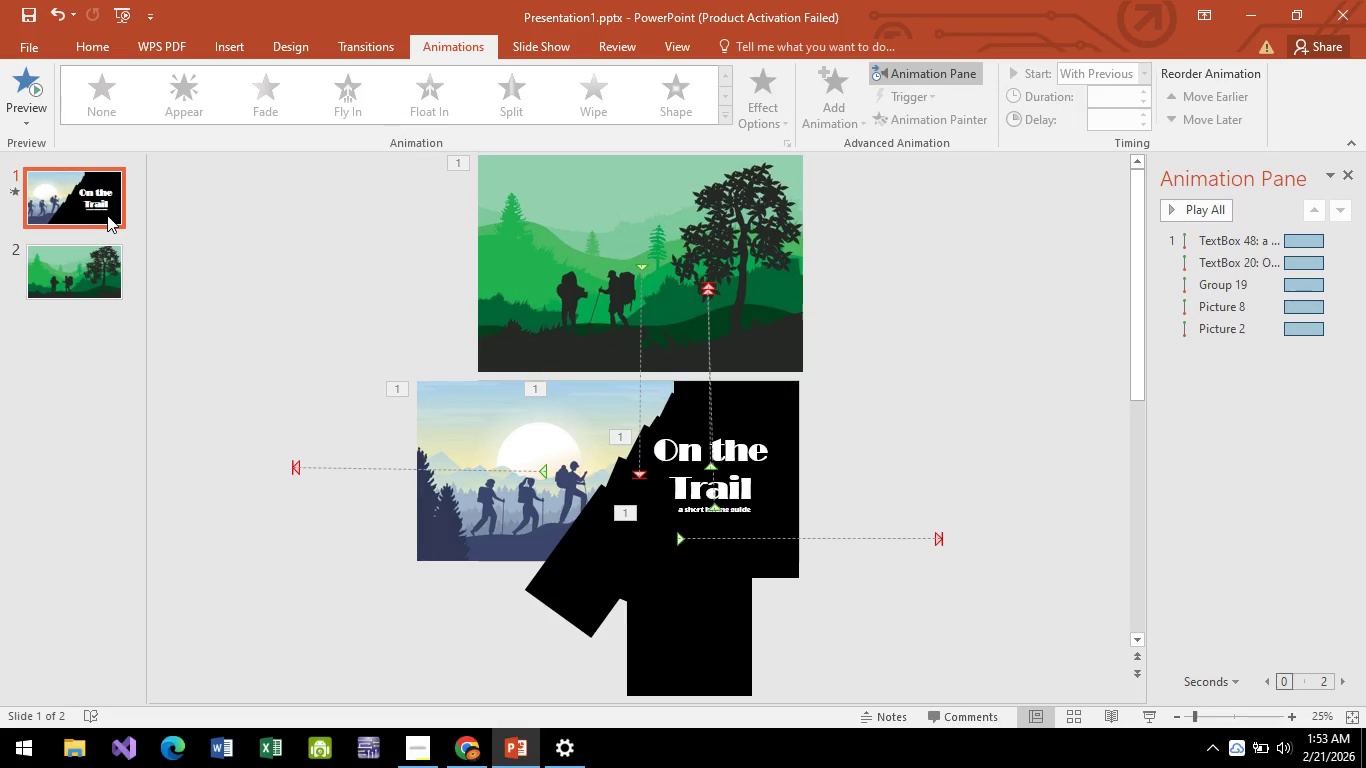 
key(F5)
 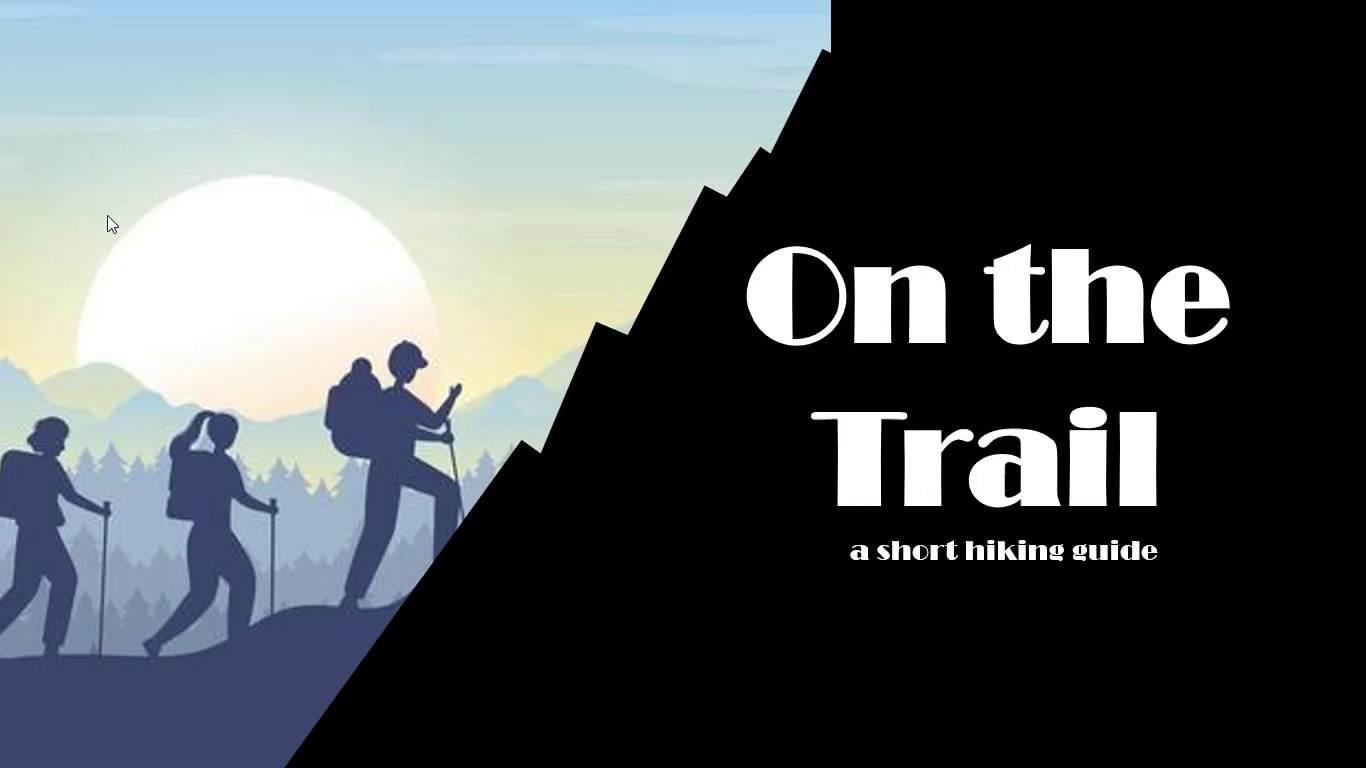 
key(Space)
 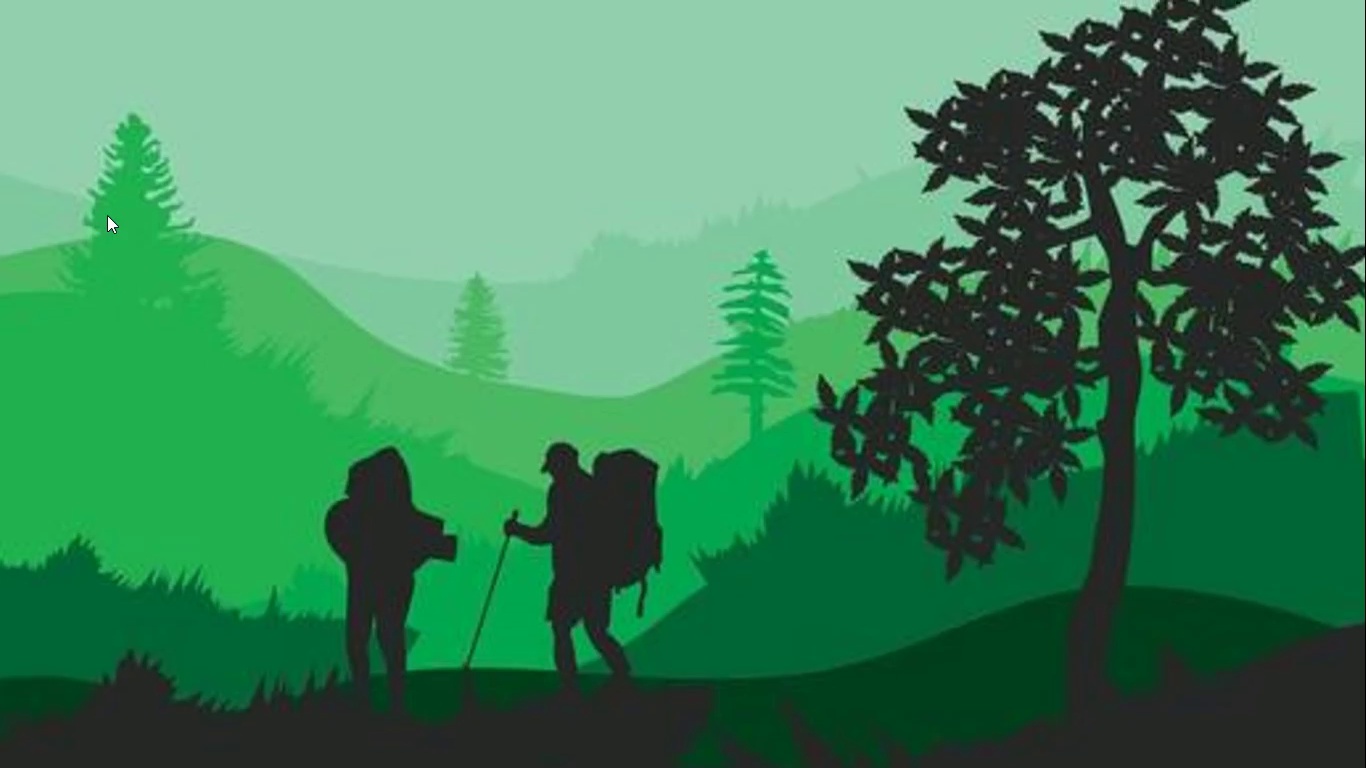 
key(Space)
 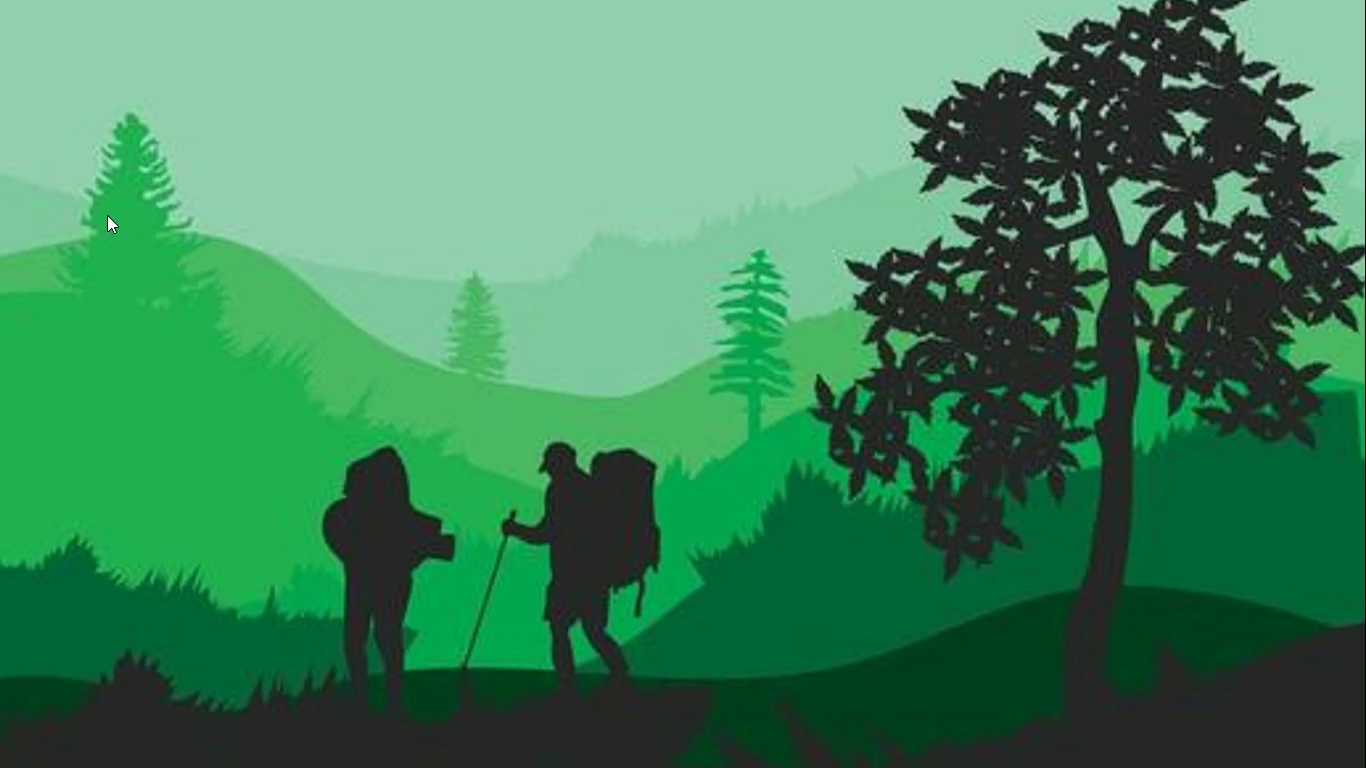 
key(Escape)
 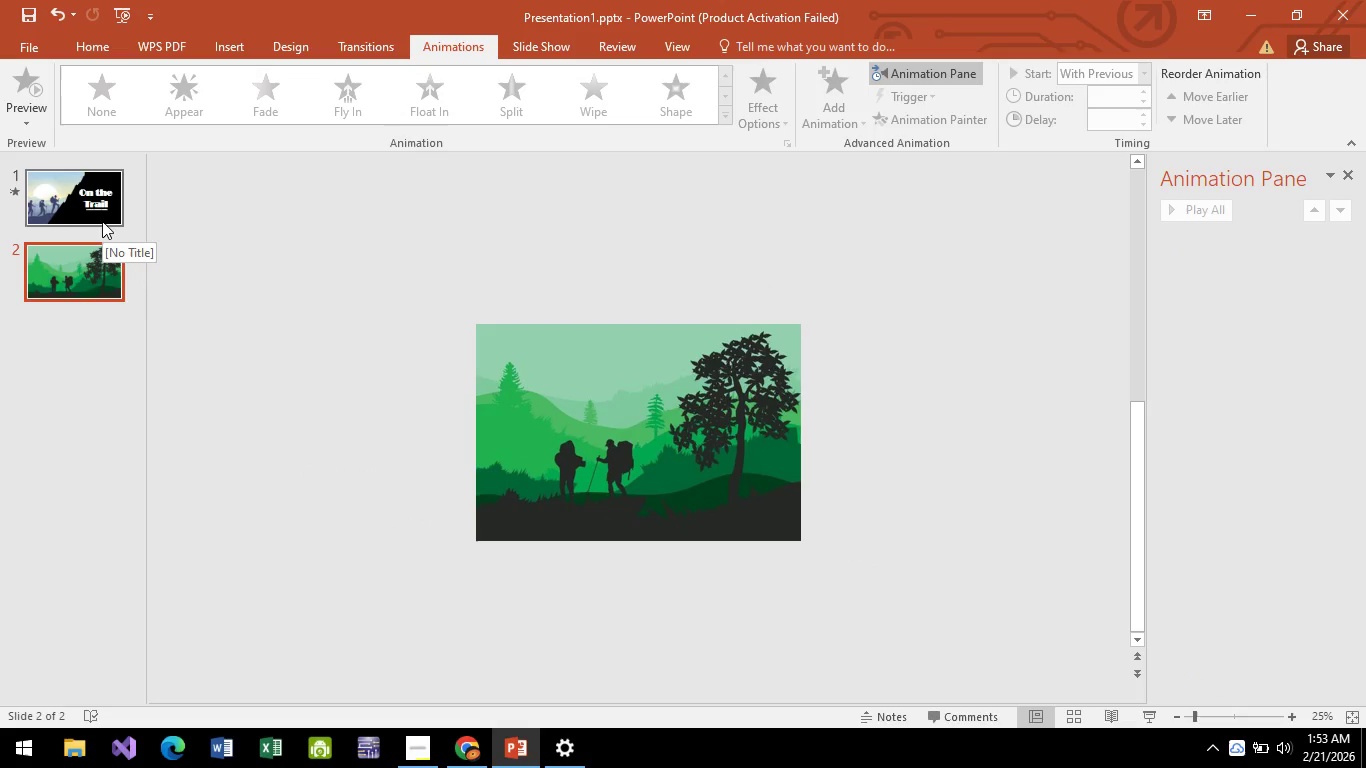 
wait(8.3)
 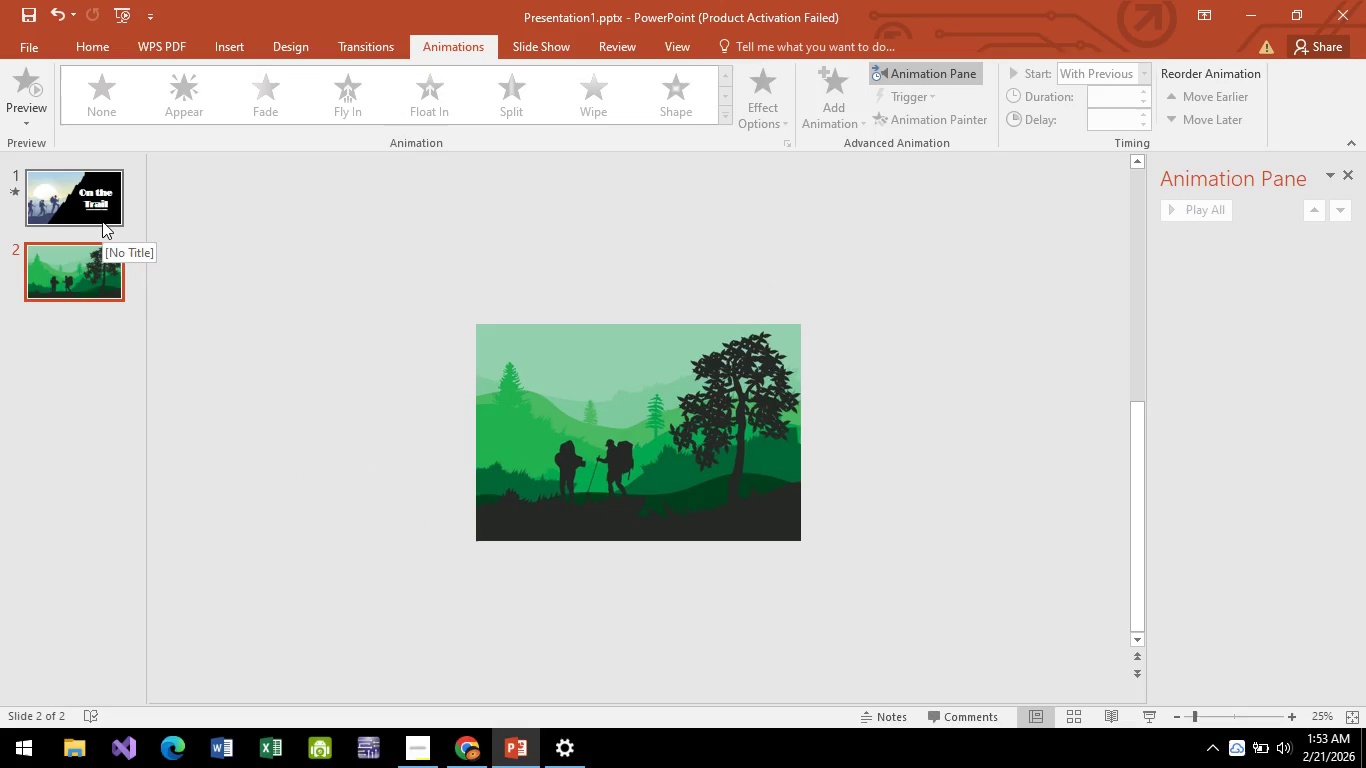 
key(Alt+AltLeft)
 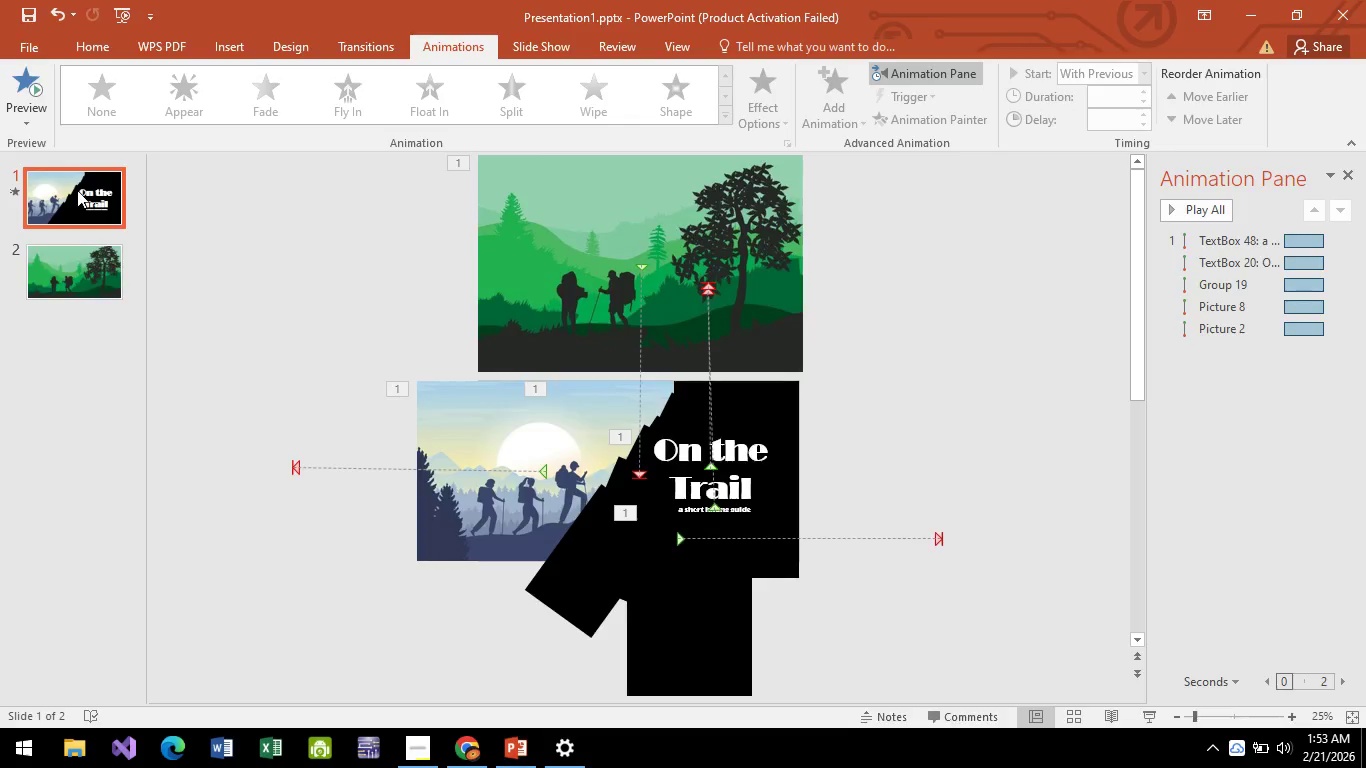 
key(Alt+Tab)
 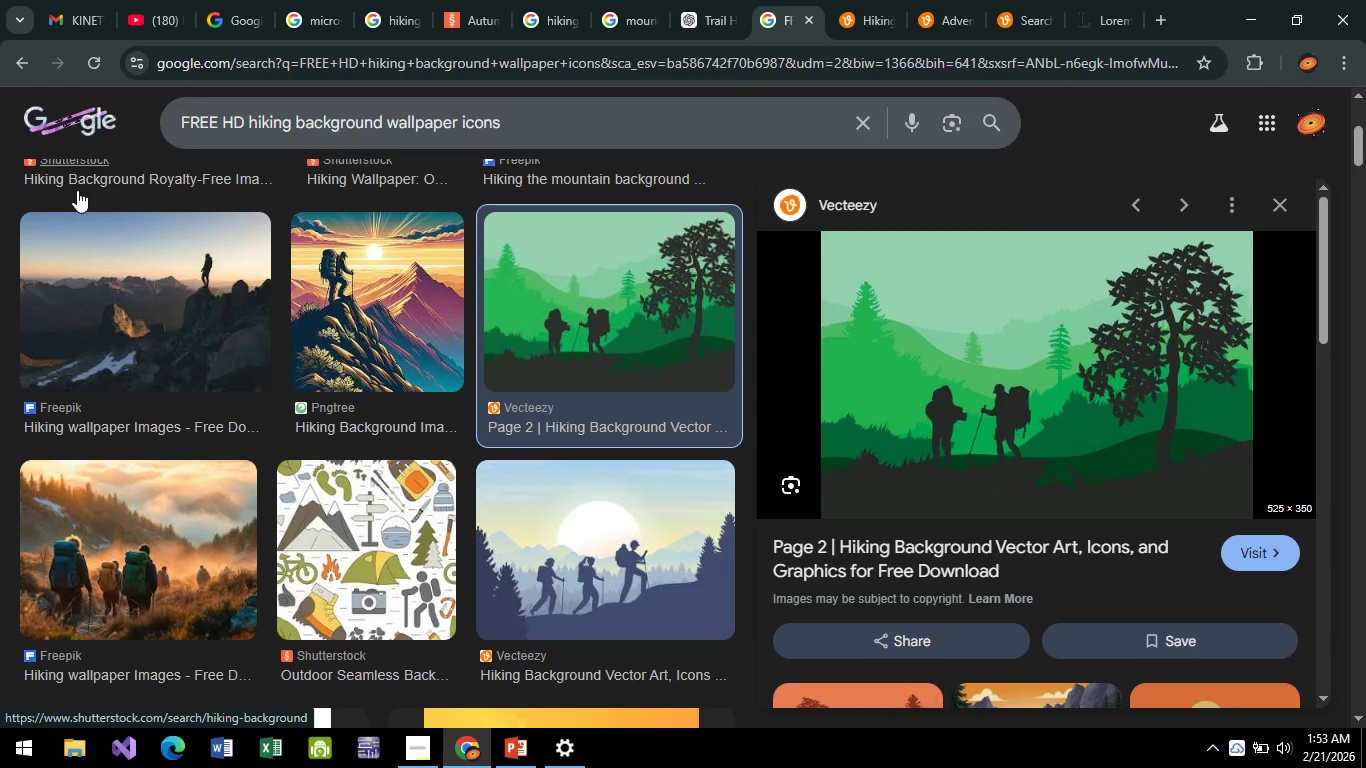 
key(Alt+AltLeft)
 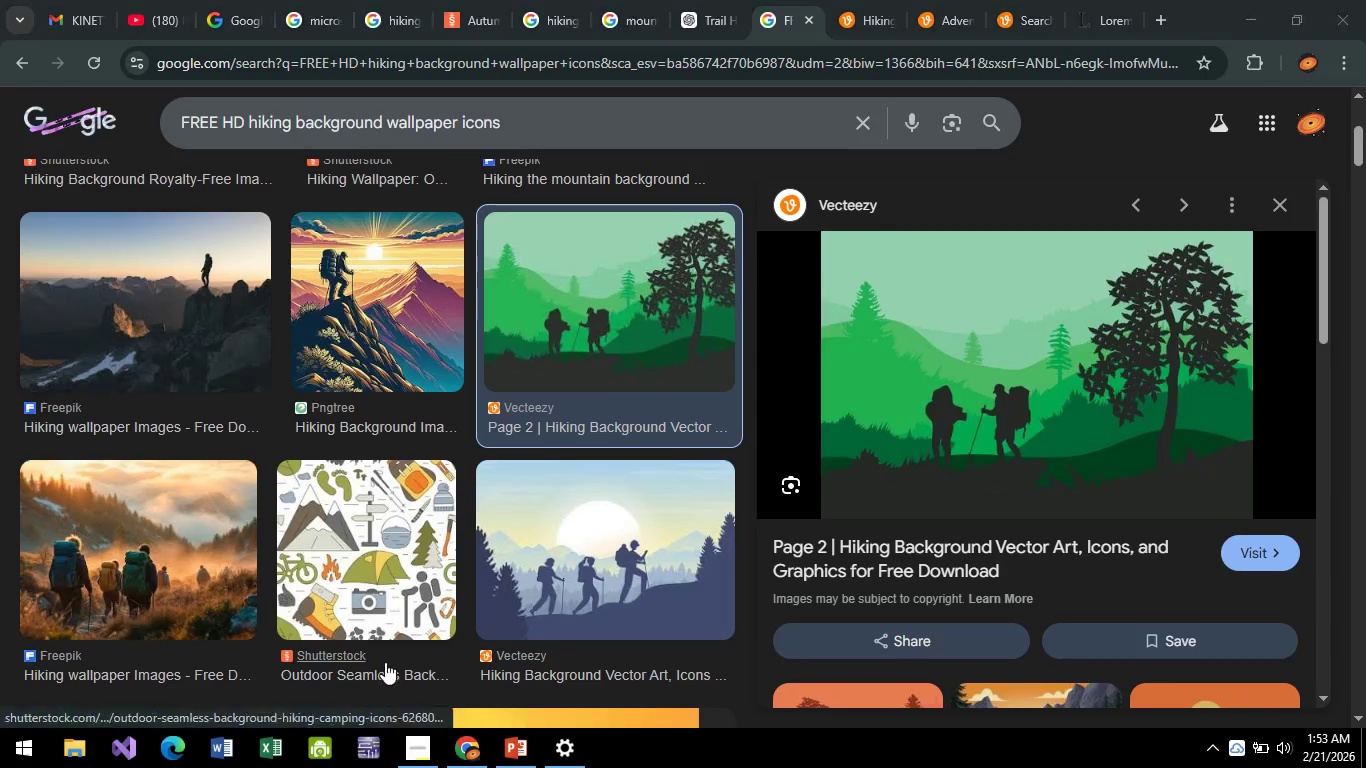 
key(Alt+Tab)
 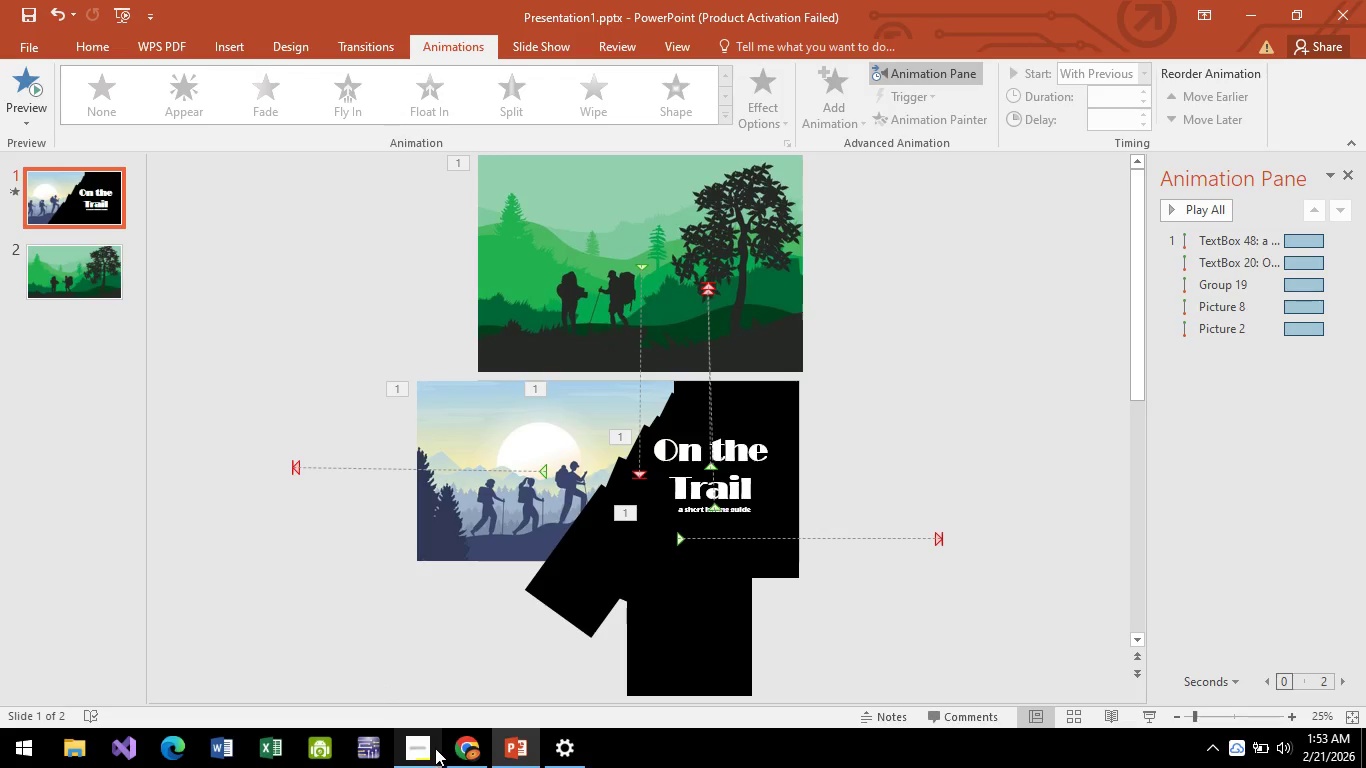 
left_click([431, 750])